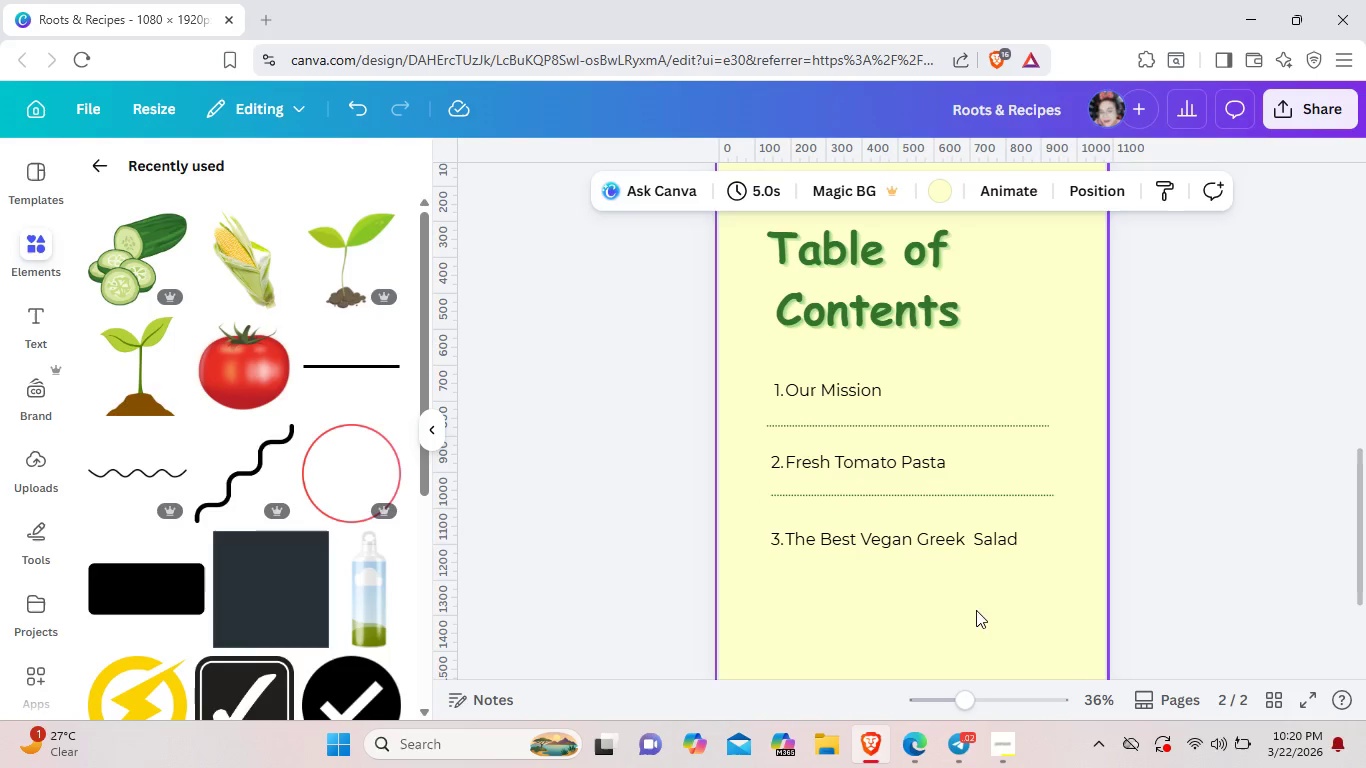 
key(Control+V)
 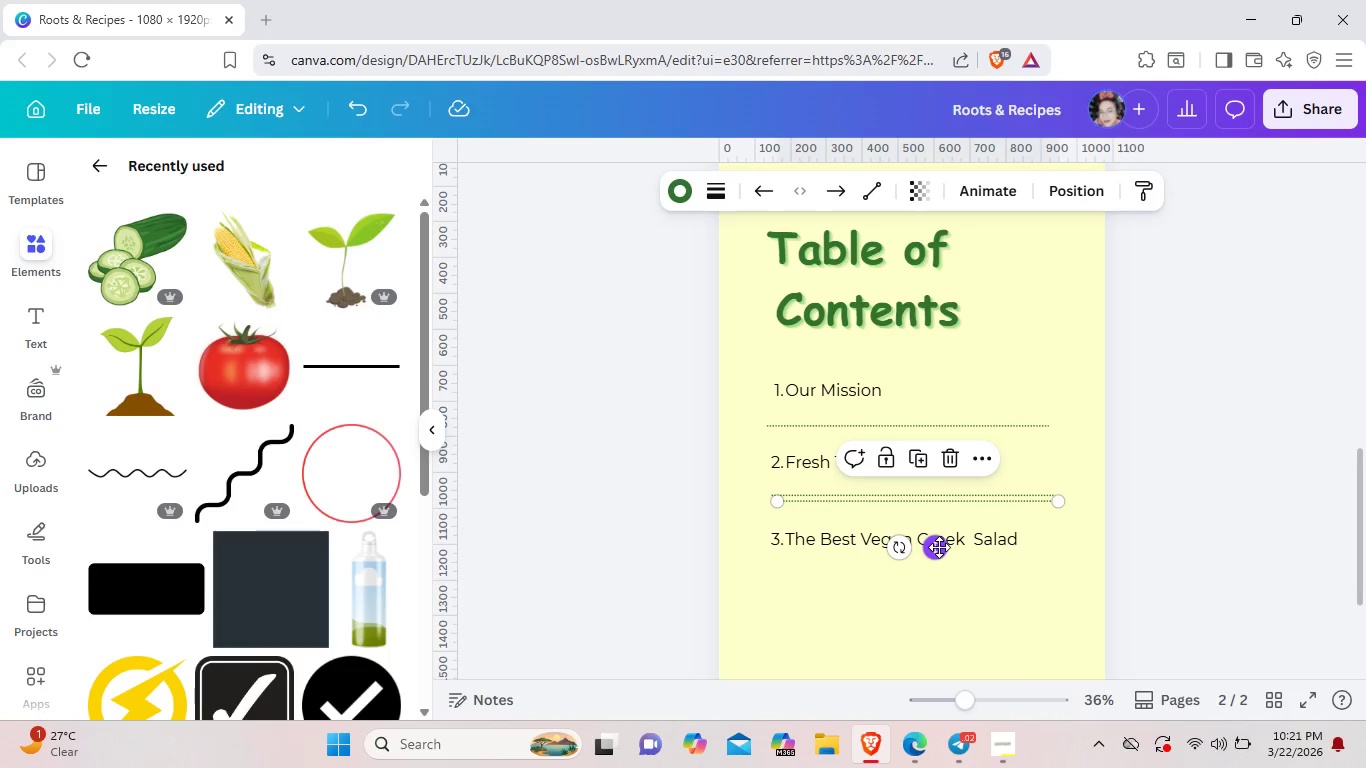 
left_click_drag(start_coordinate=[939, 547], to_coordinate=[938, 622])
 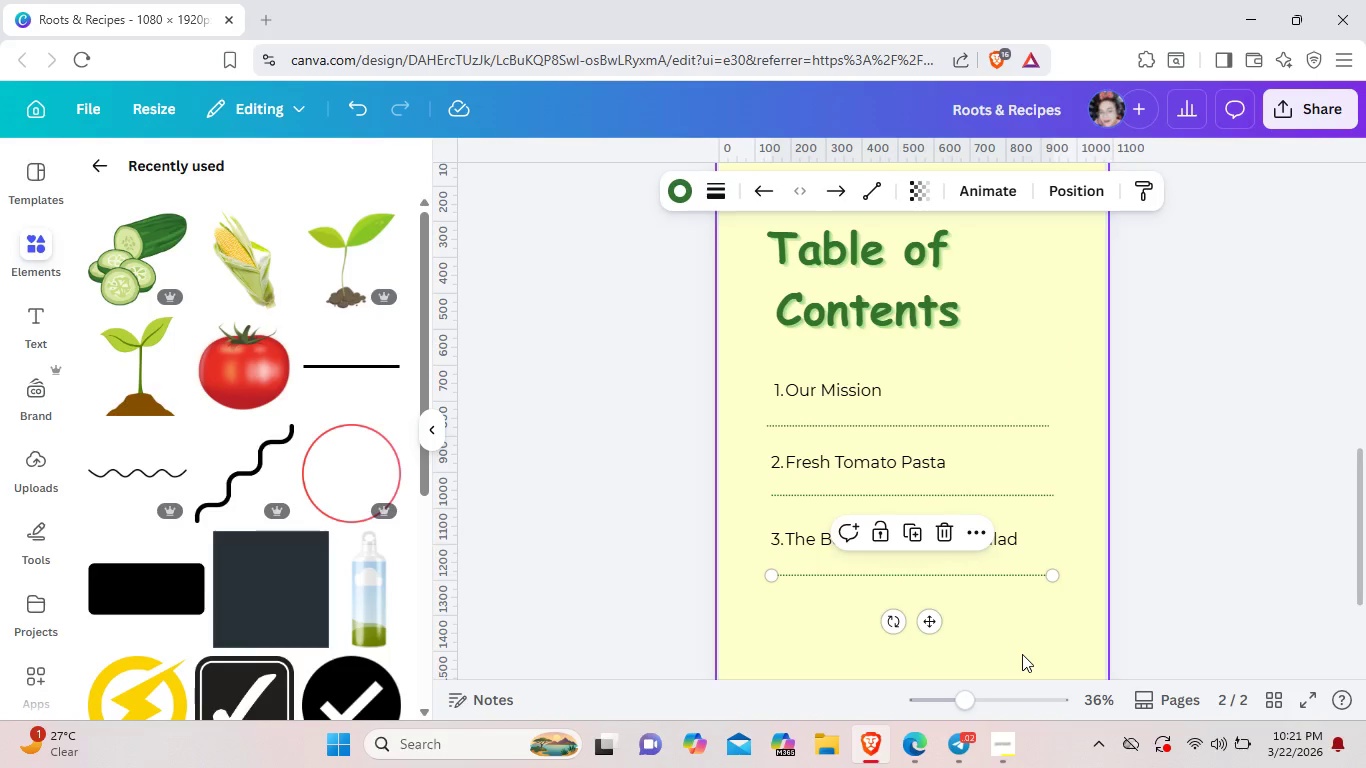 
left_click([1022, 654])
 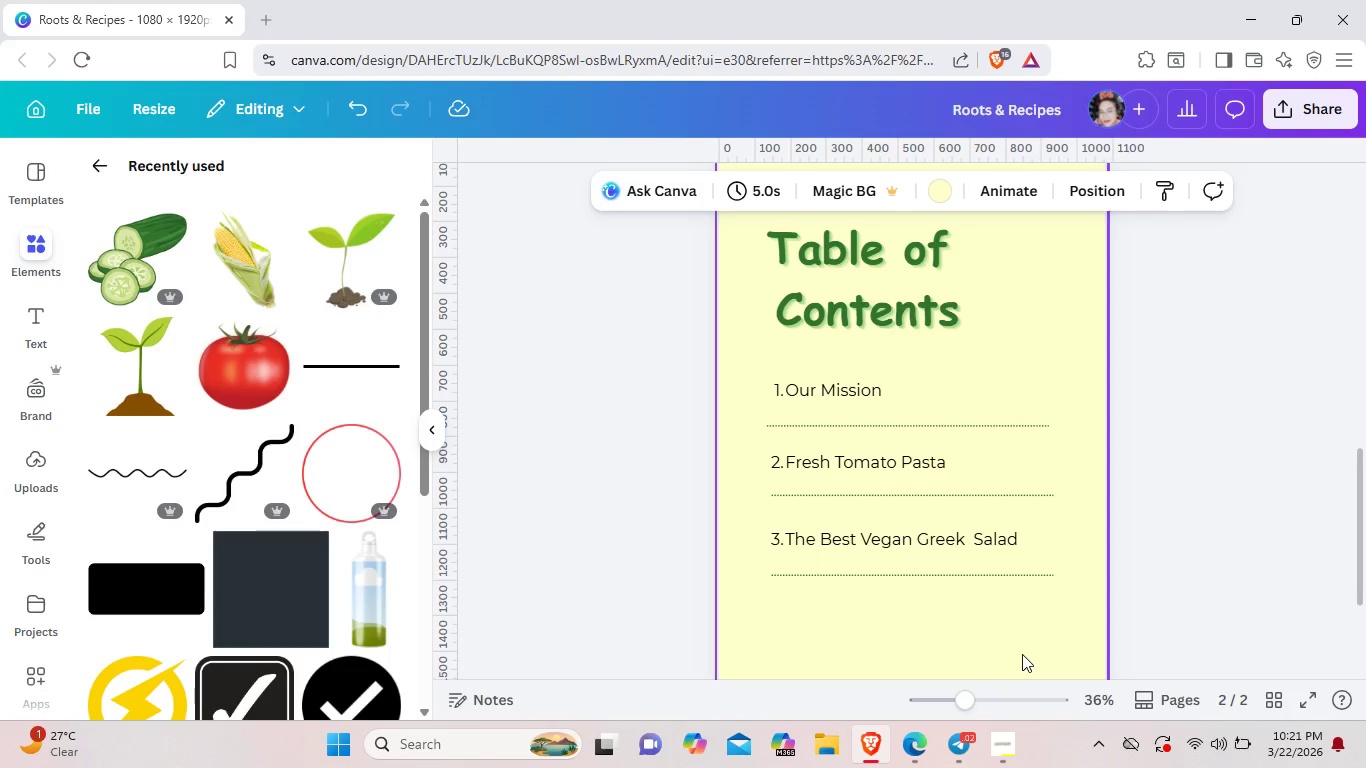 
wait(5.53)
 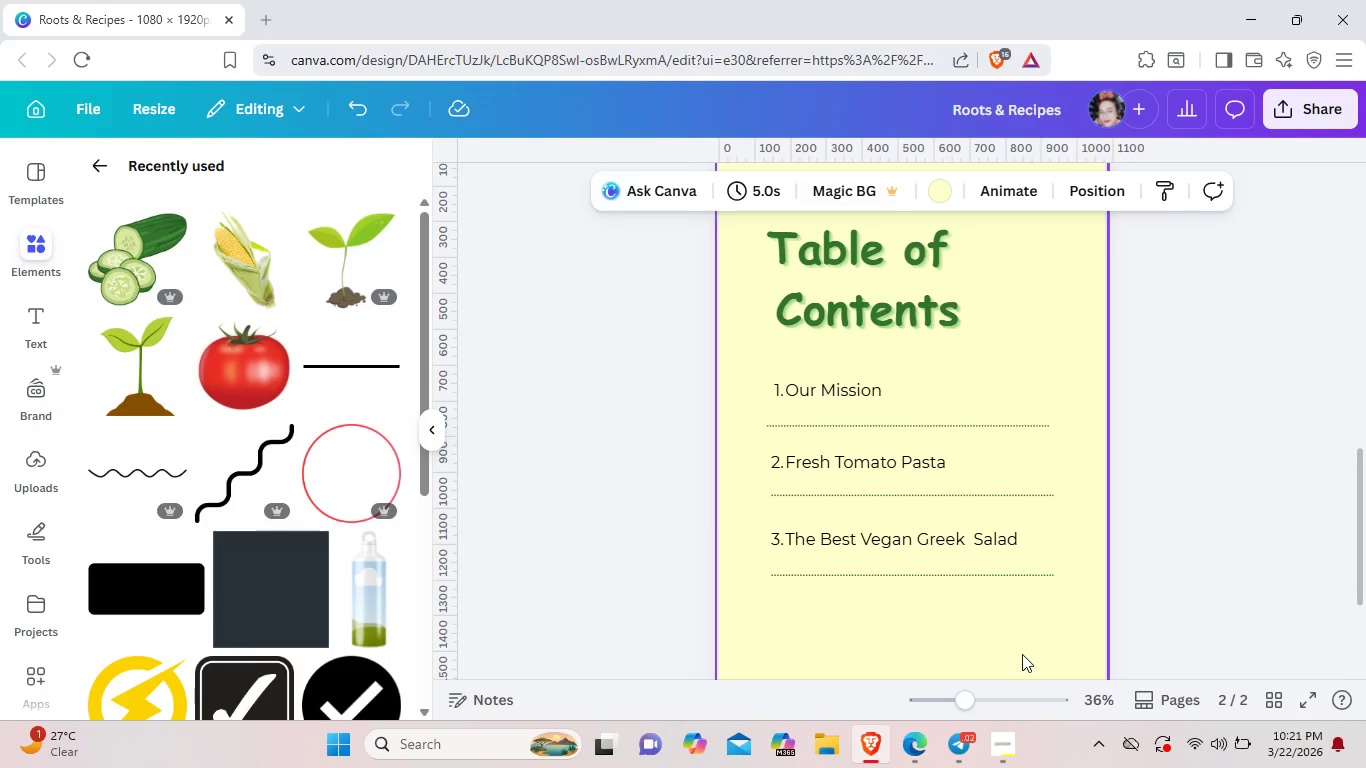 
left_click([1025, 426])
 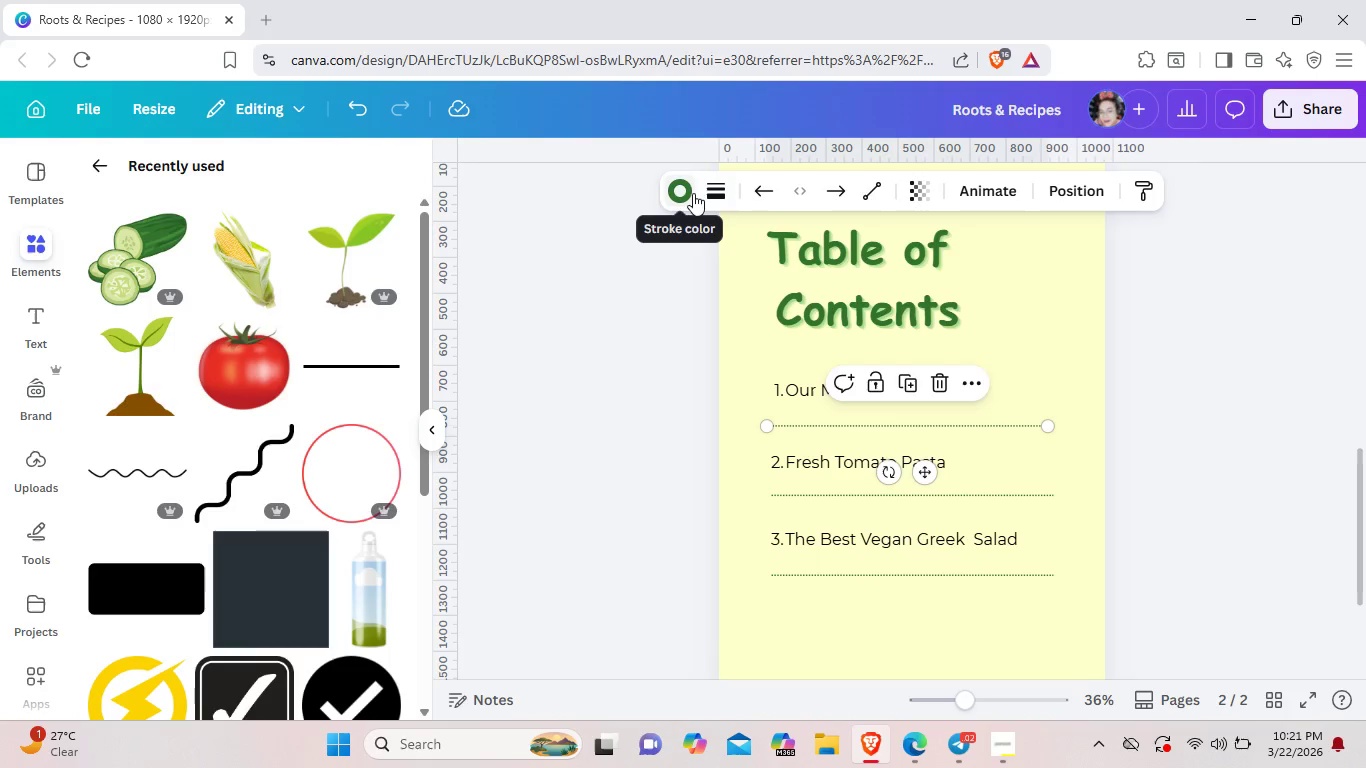 
left_click([693, 193])
 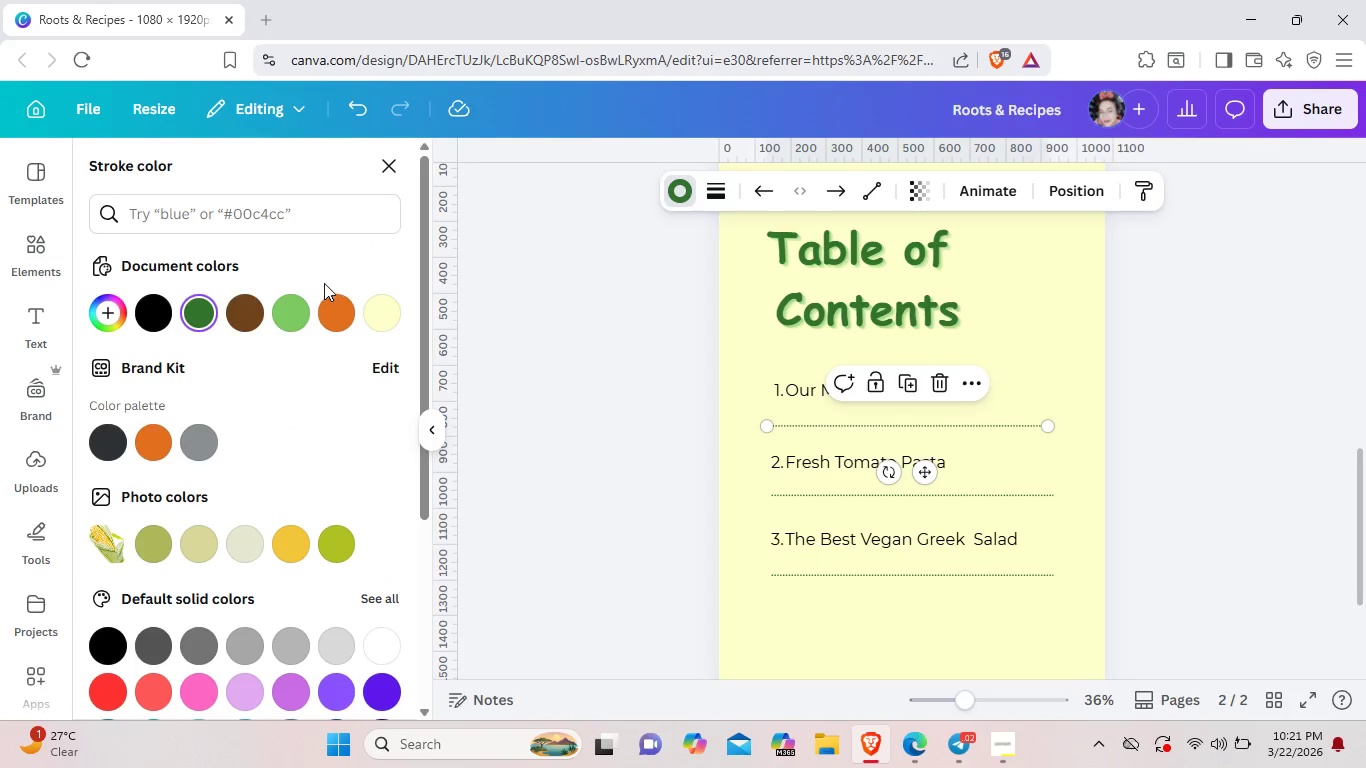 
left_click([302, 313])
 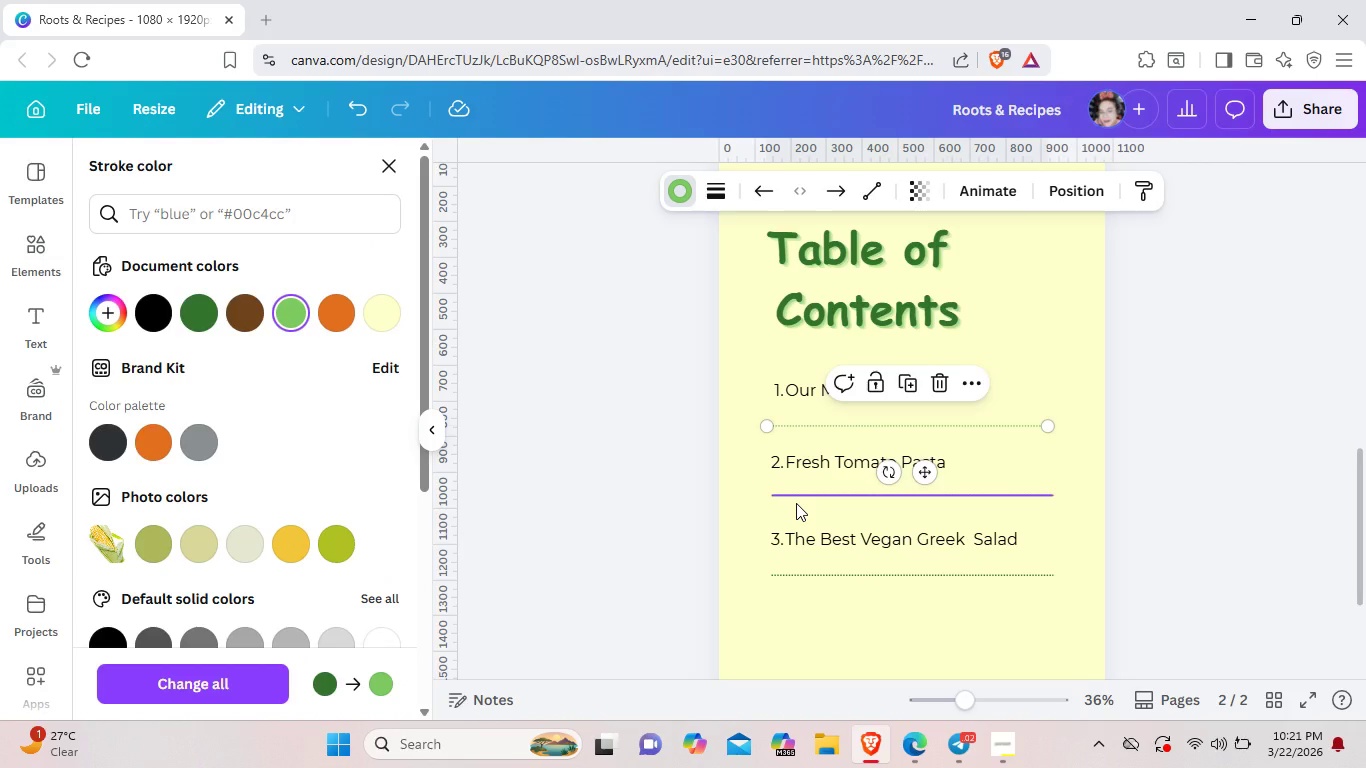 
left_click([796, 503])
 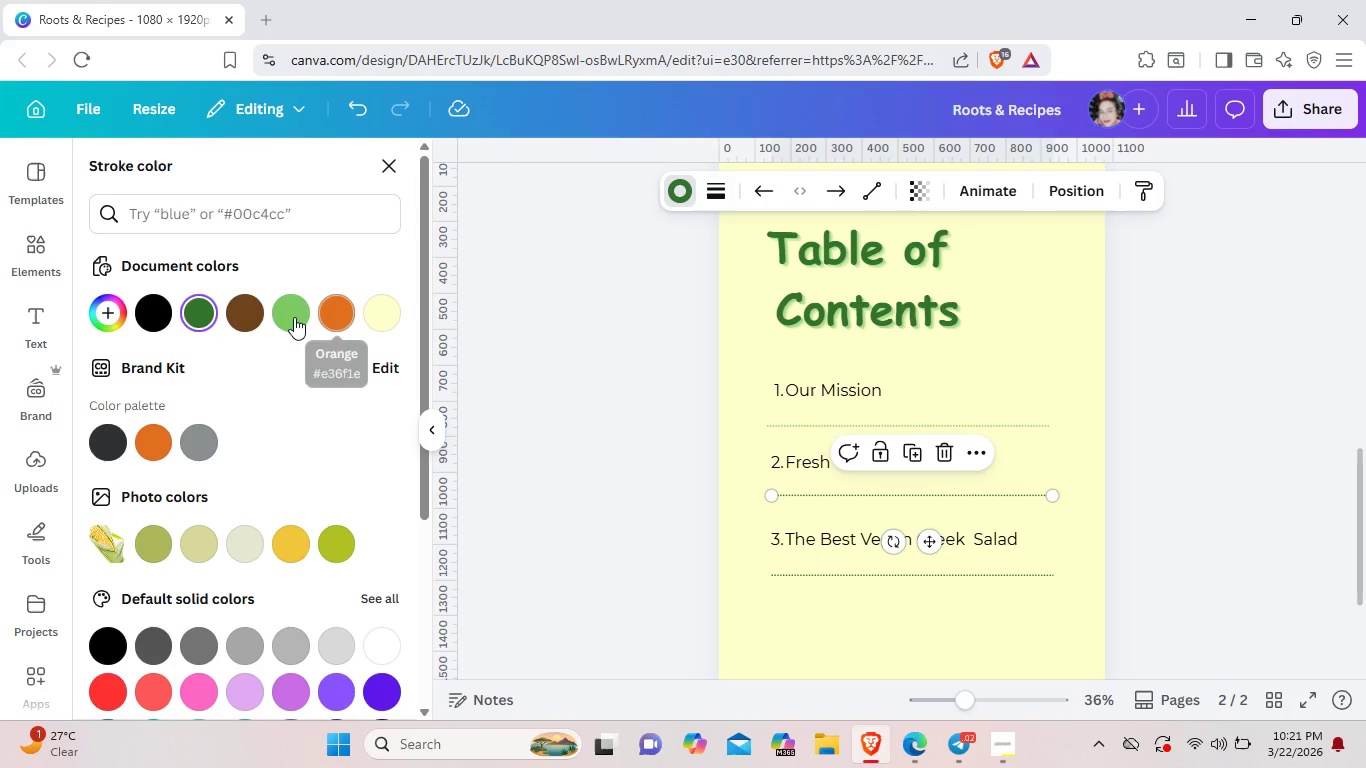 
left_click([289, 312])
 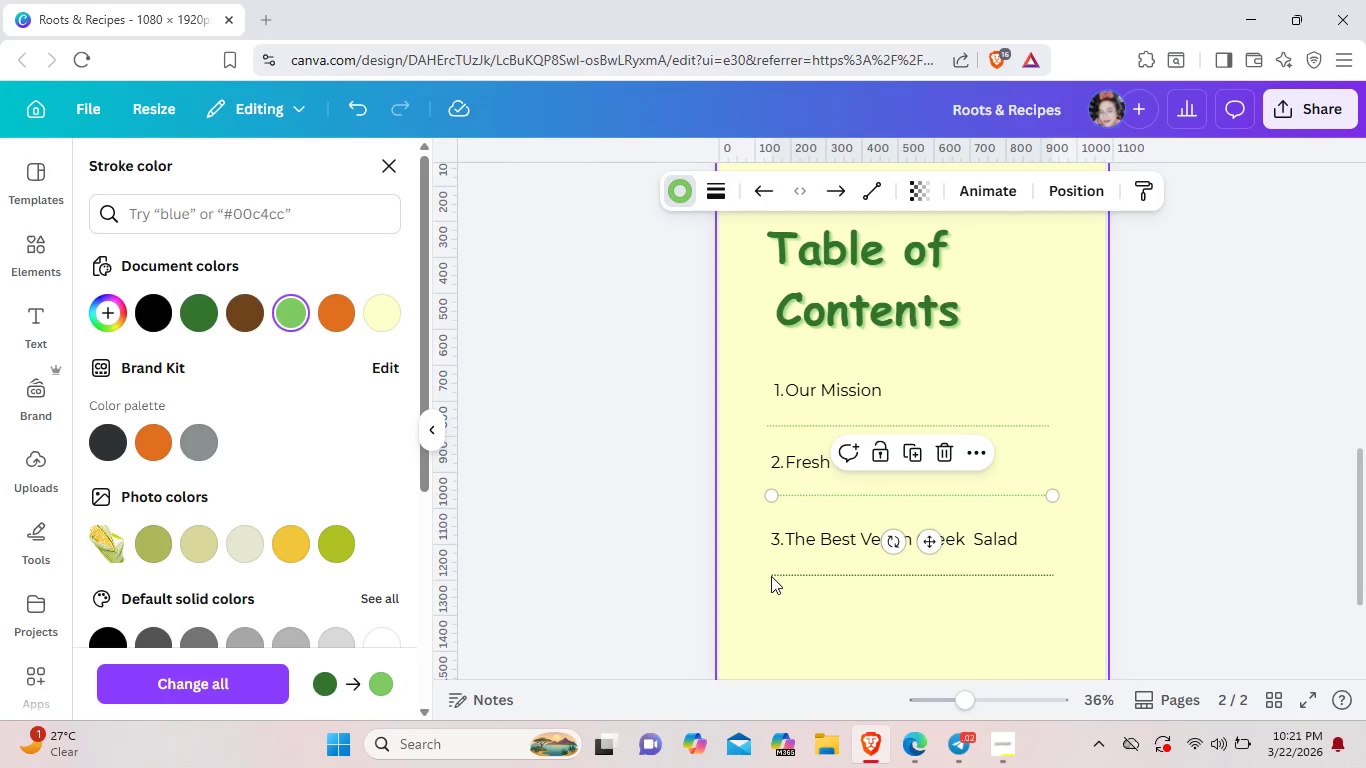 
left_click([776, 574])
 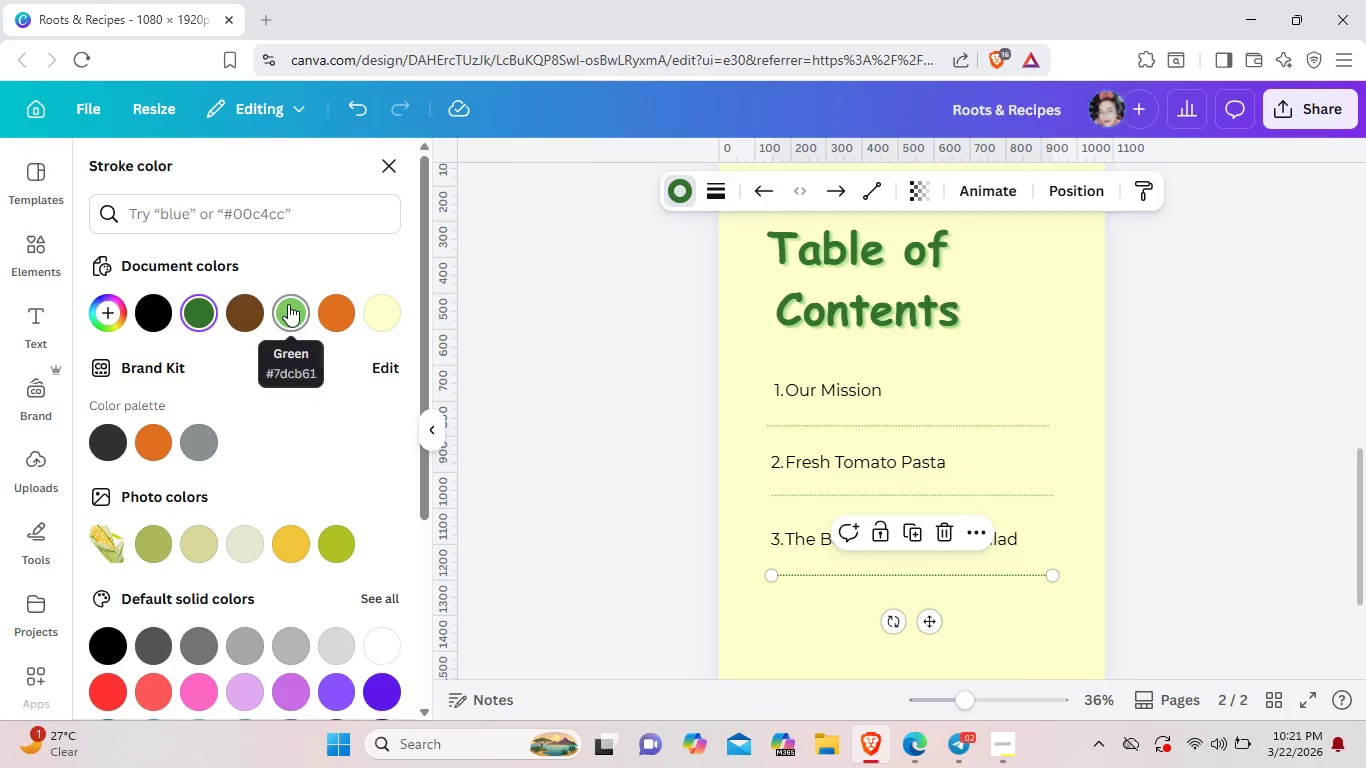 
left_click([288, 304])
 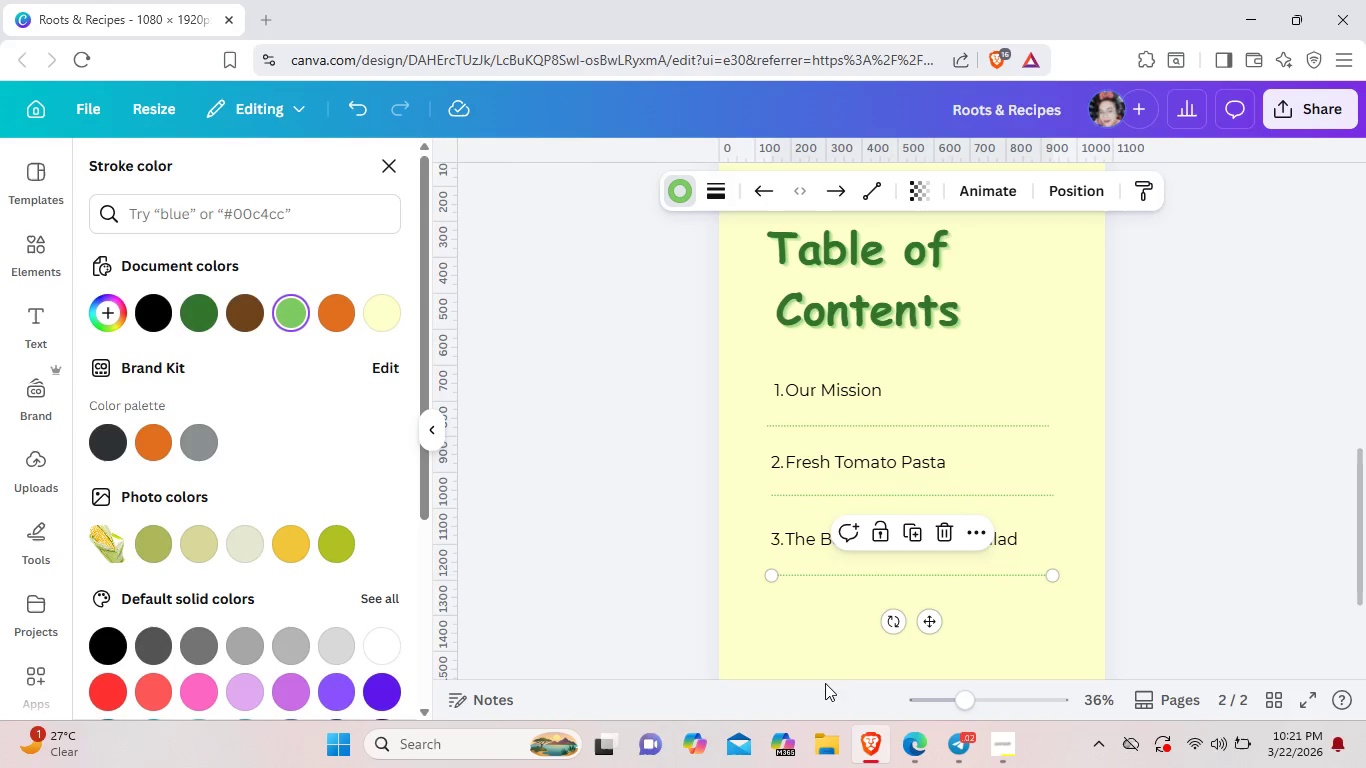 
left_click([833, 681])
 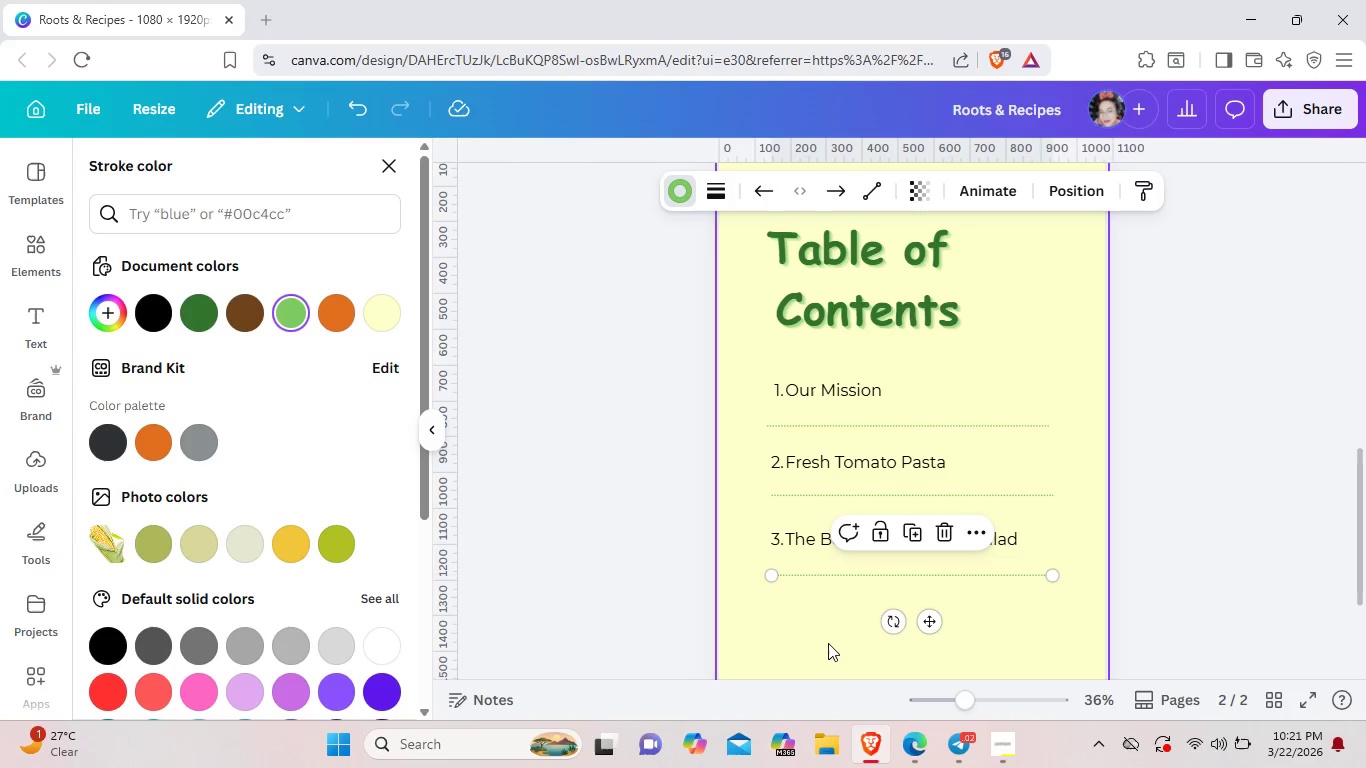 
left_click([828, 643])
 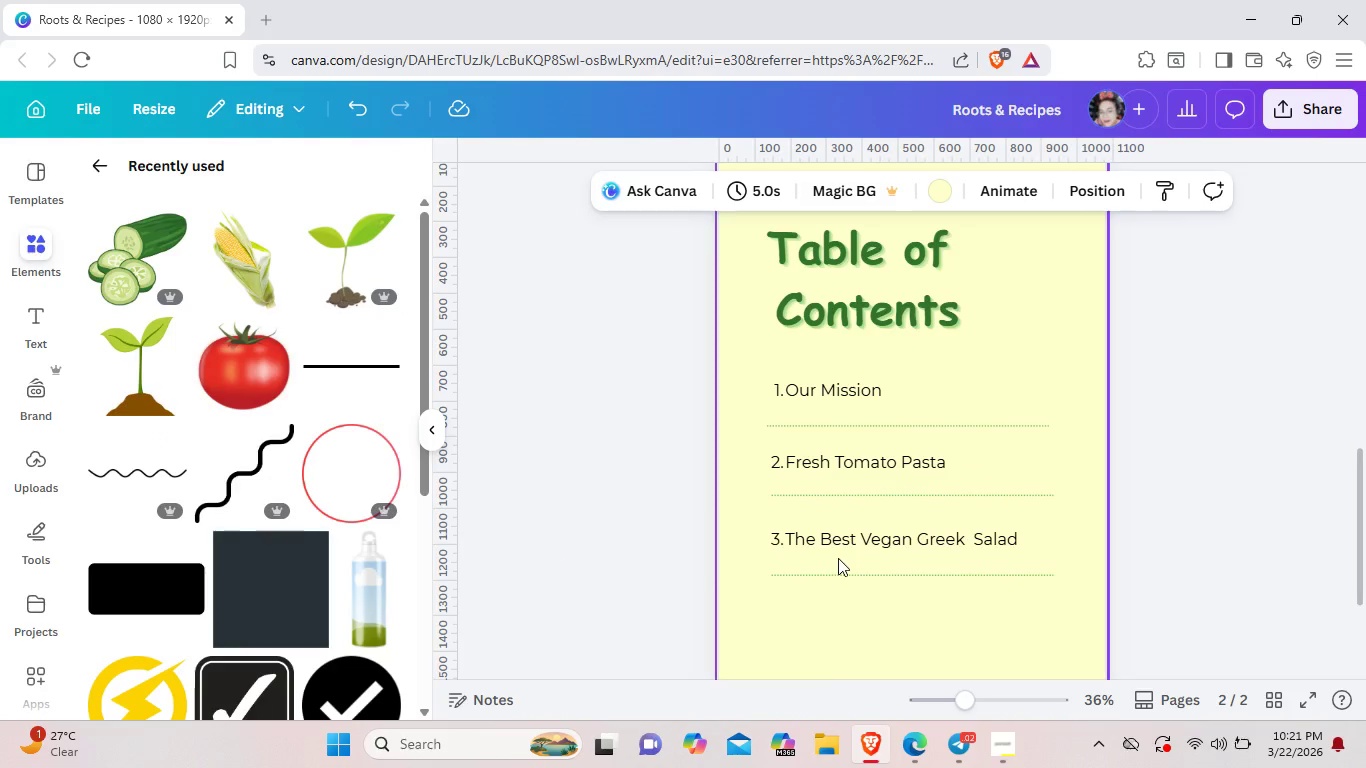 
left_click([843, 542])
 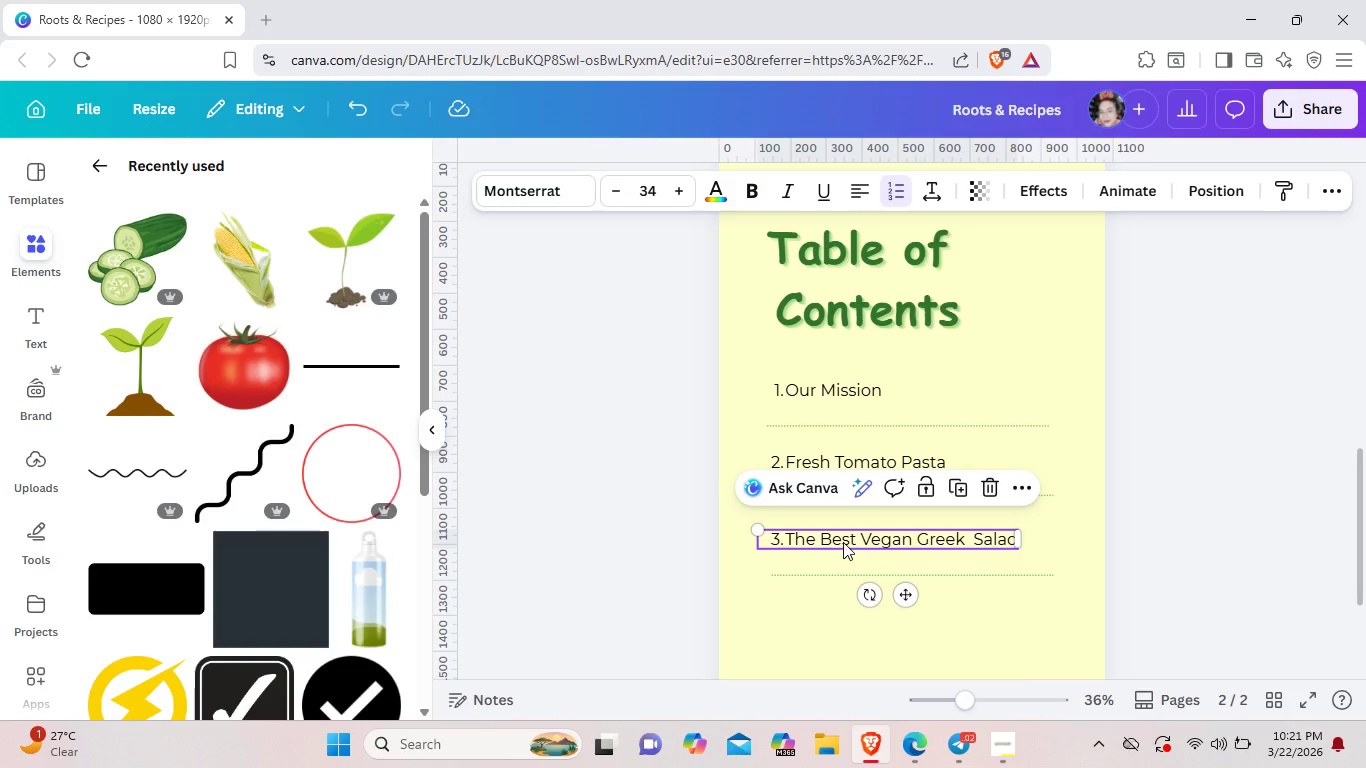 
key(Control+ControlLeft)
 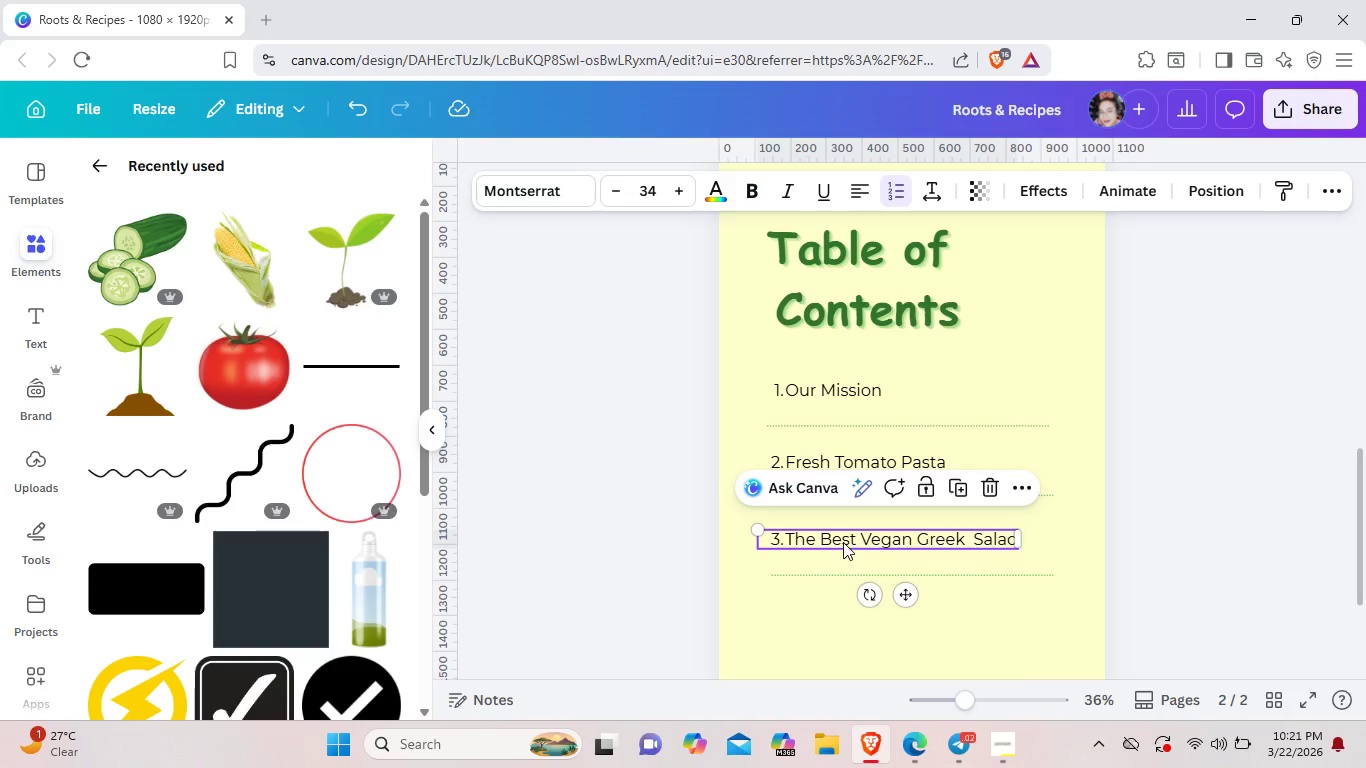 
key(Control+C)
 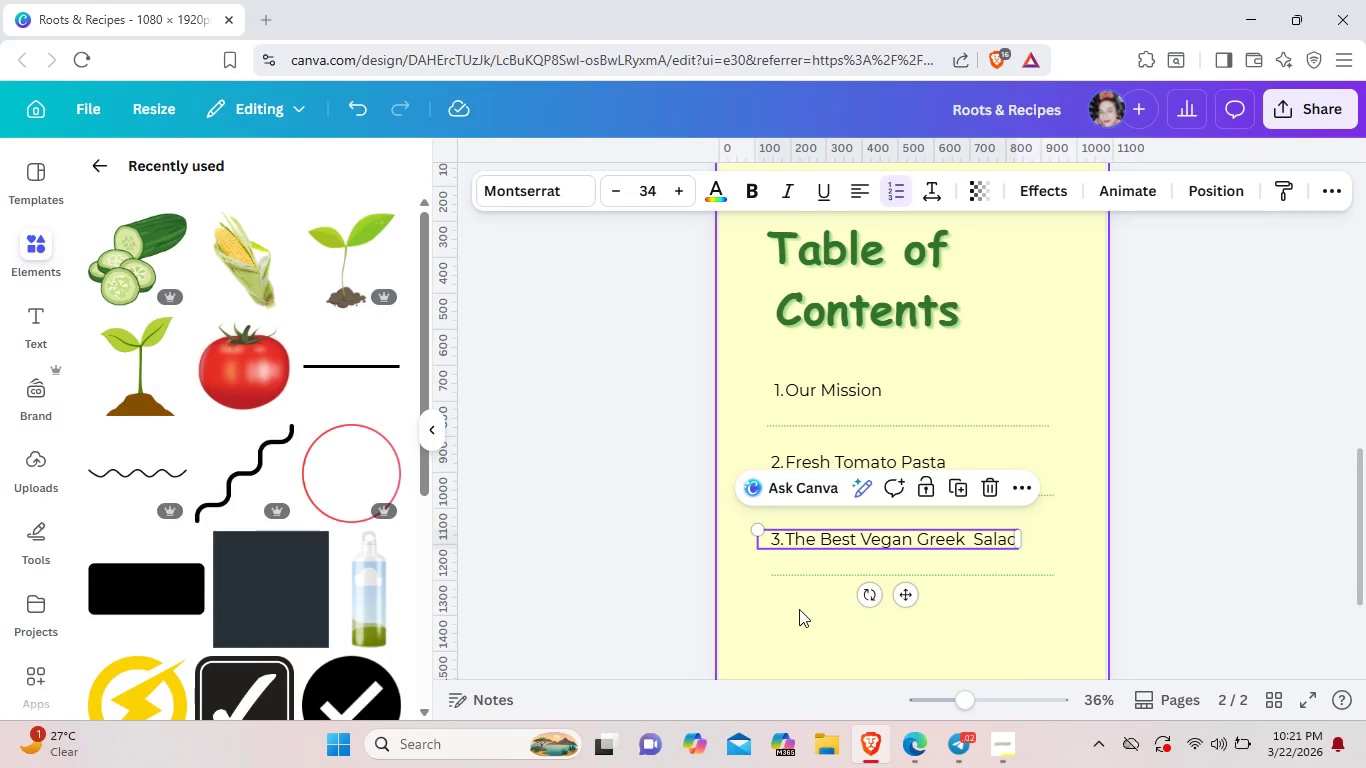 
left_click([799, 609])
 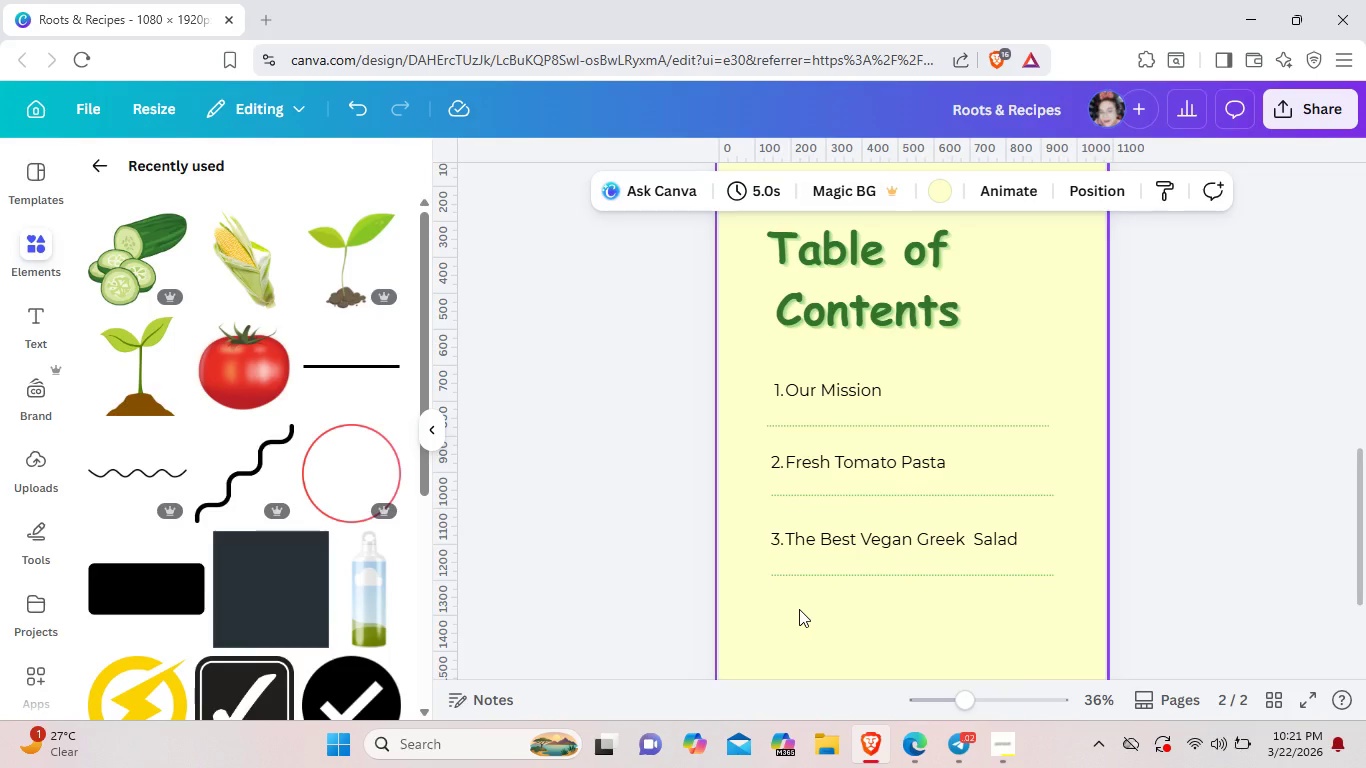 
key(Control+V)
 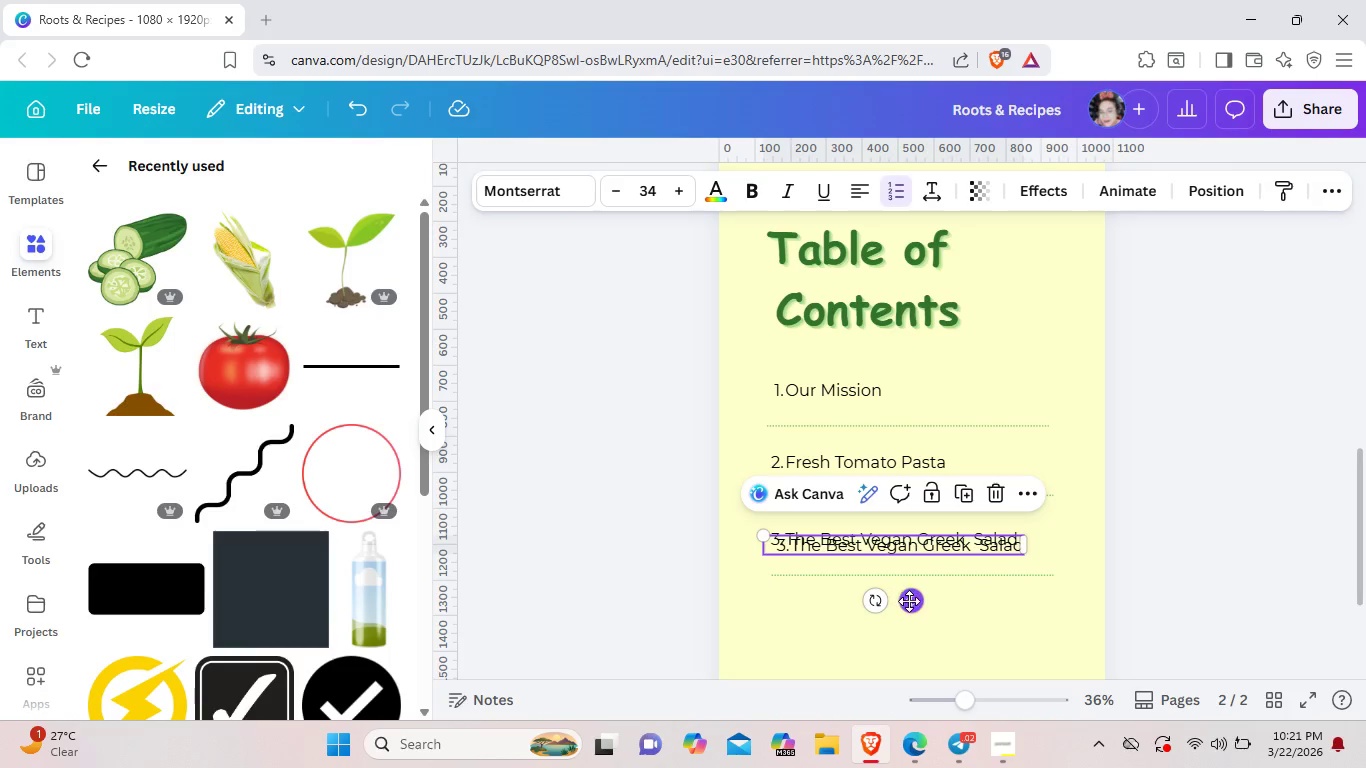 
left_click([909, 601])
 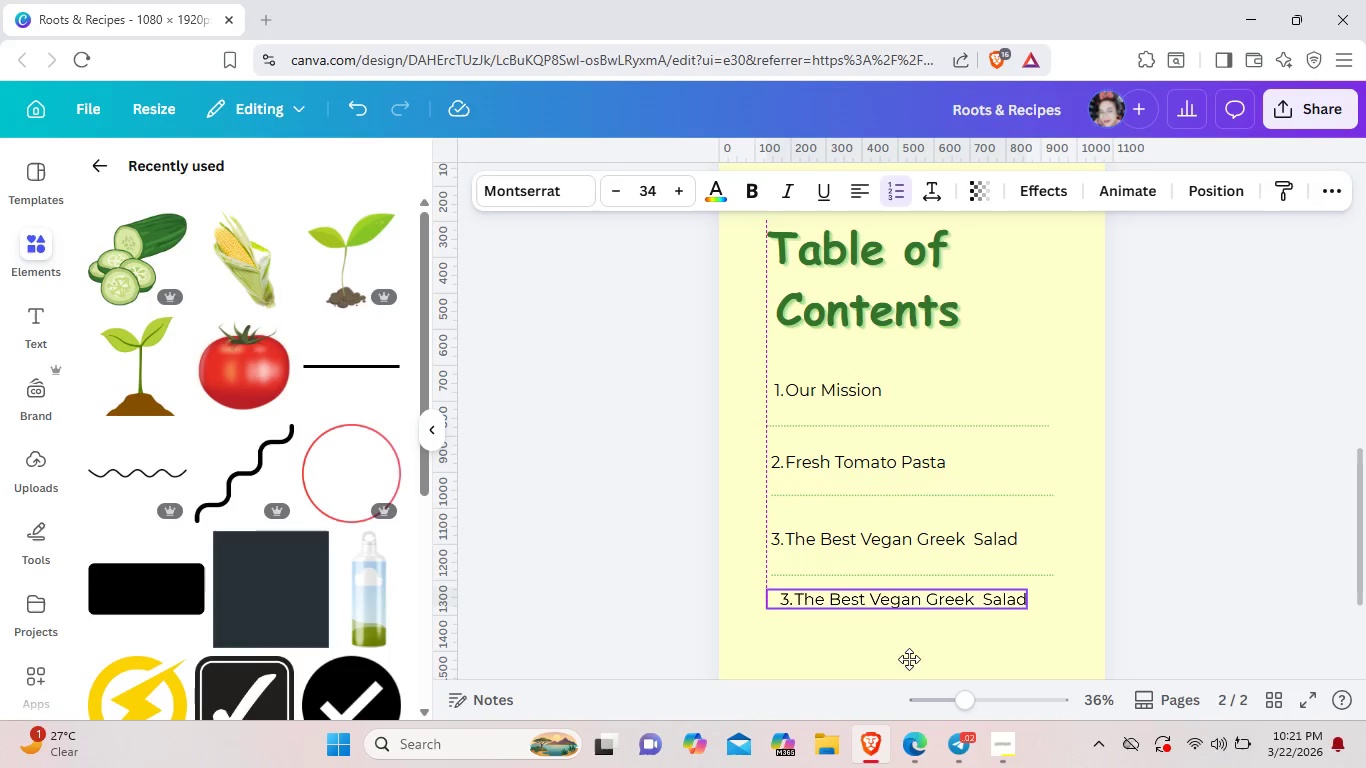 
mouse_move([935, 654])
 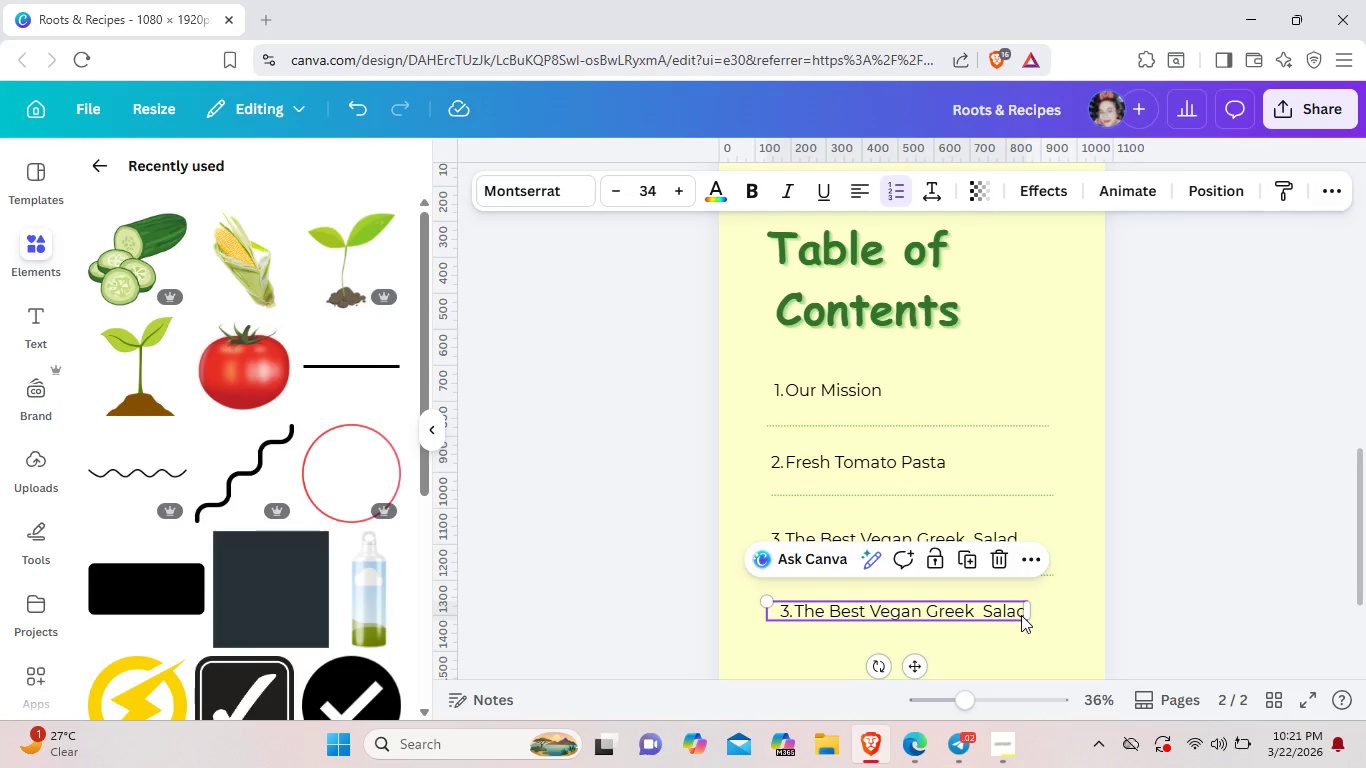 
double_click([1021, 614])
 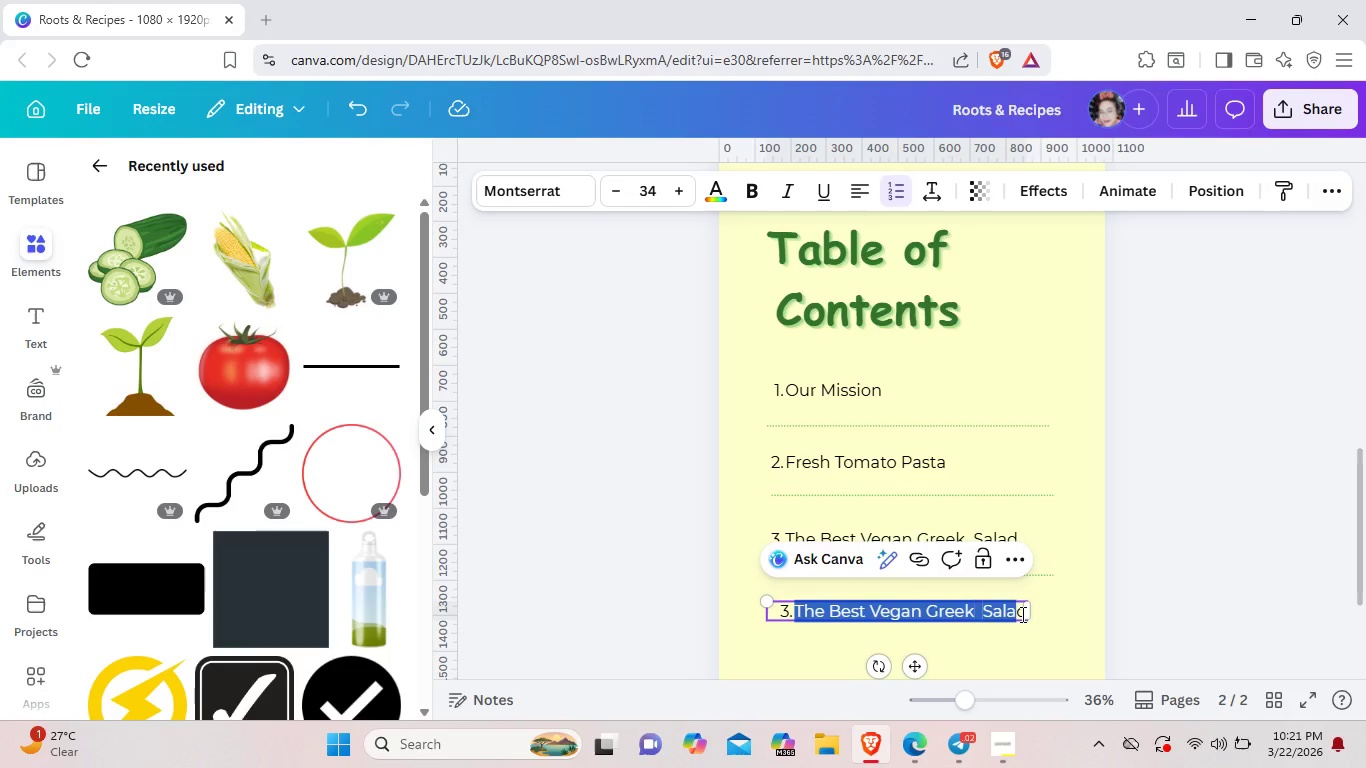 
left_click([1021, 614])
 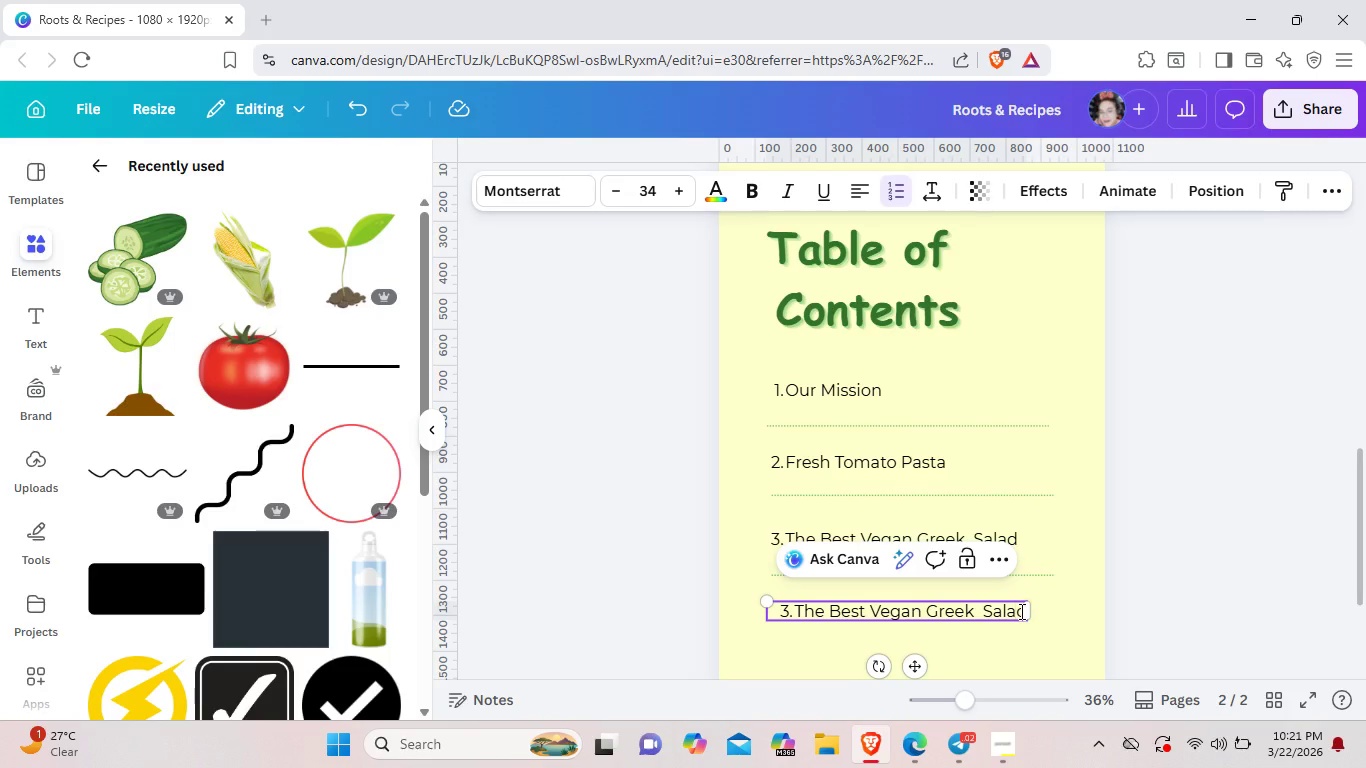 
left_click([1020, 611])
 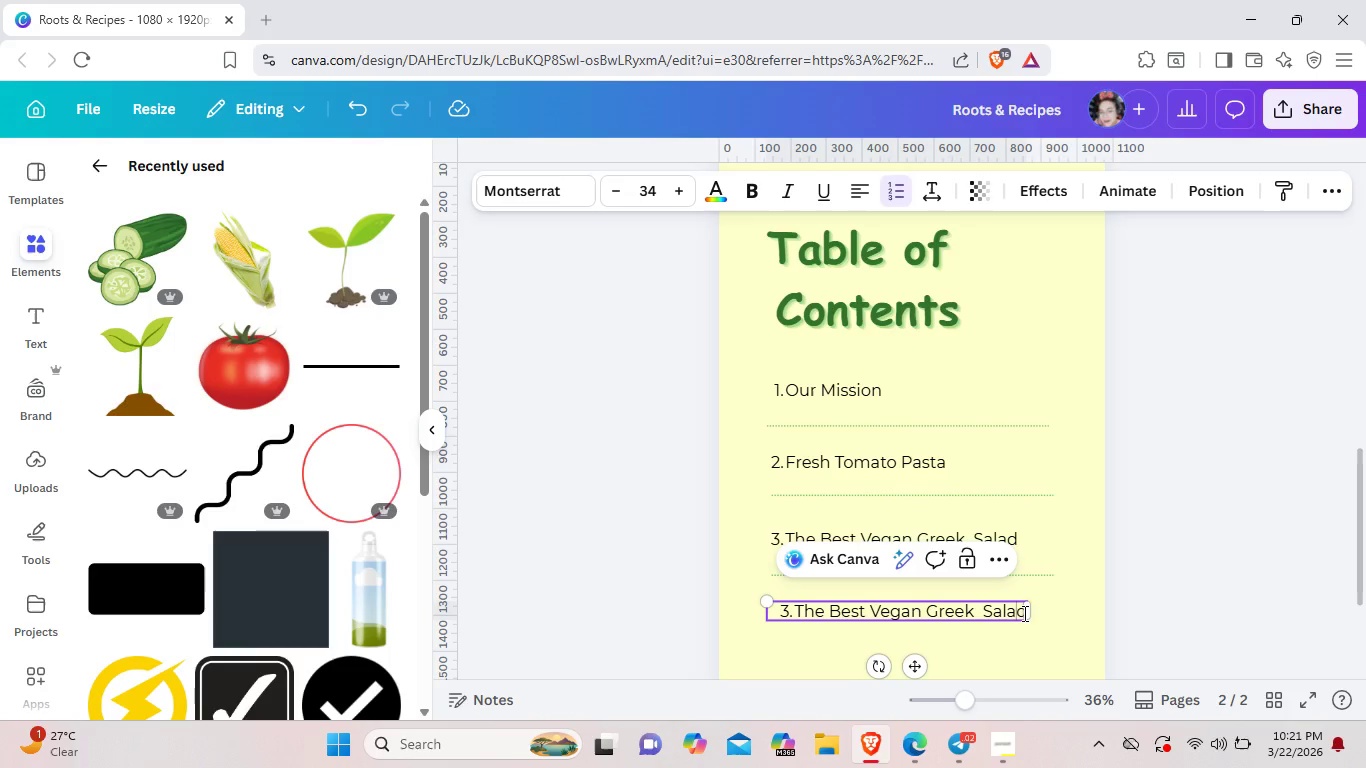 
left_click([1023, 613])
 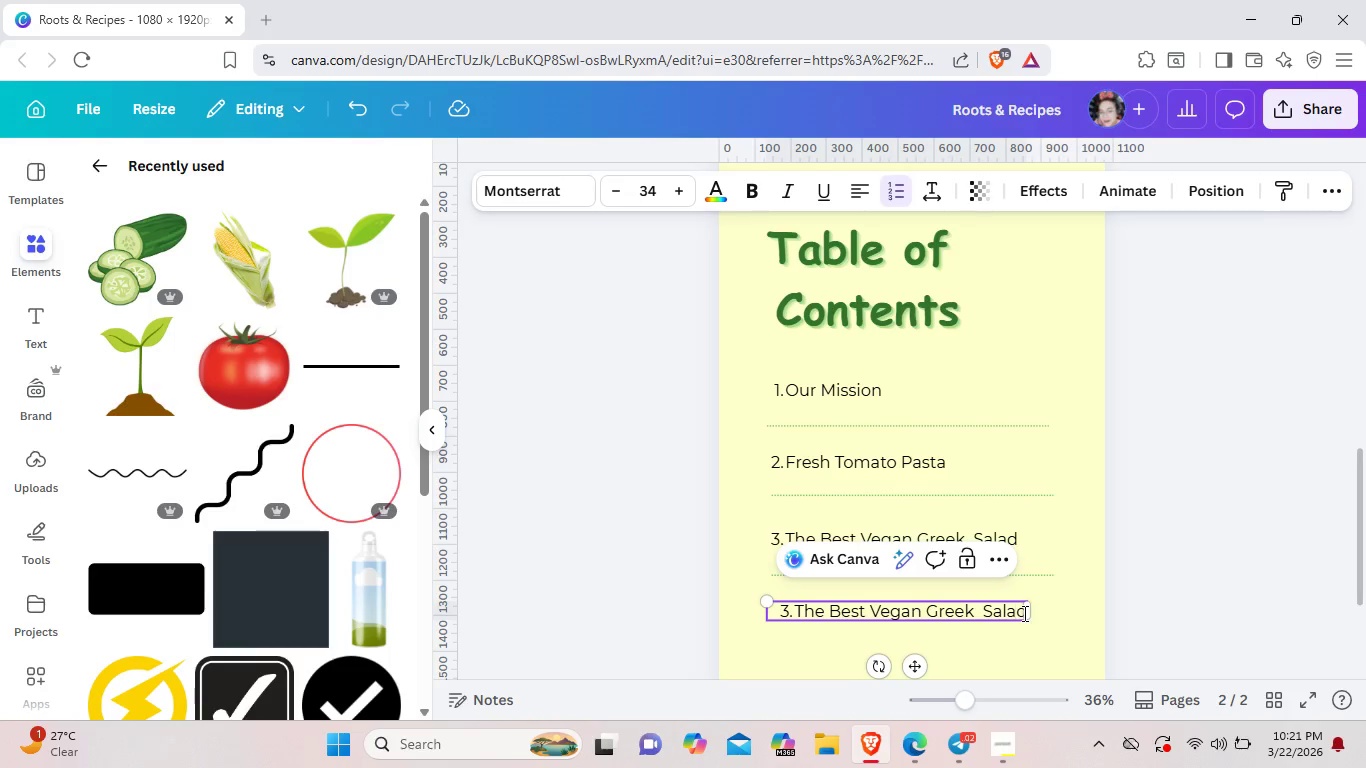 
left_click([1023, 613])
 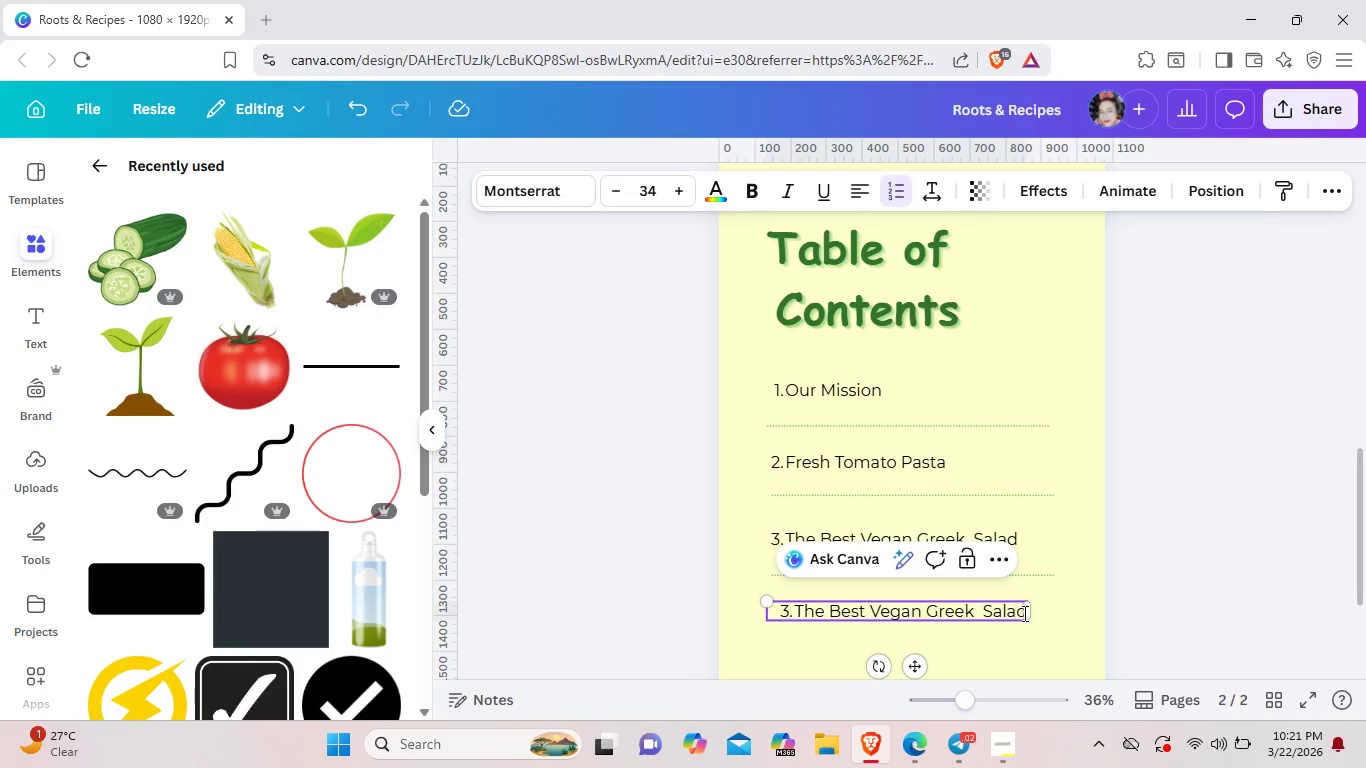 
hold_key(key=Backspace, duration=1.03)
 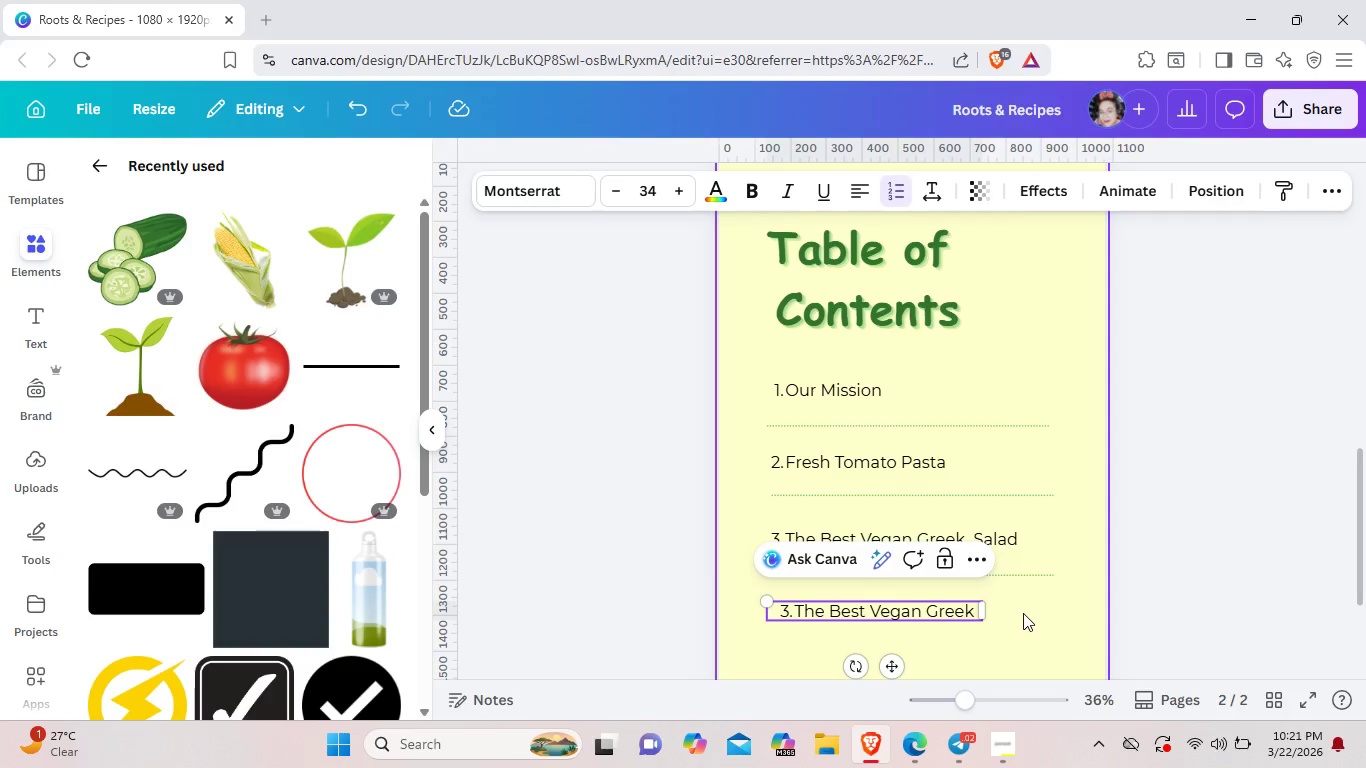 
key(Backspace)
 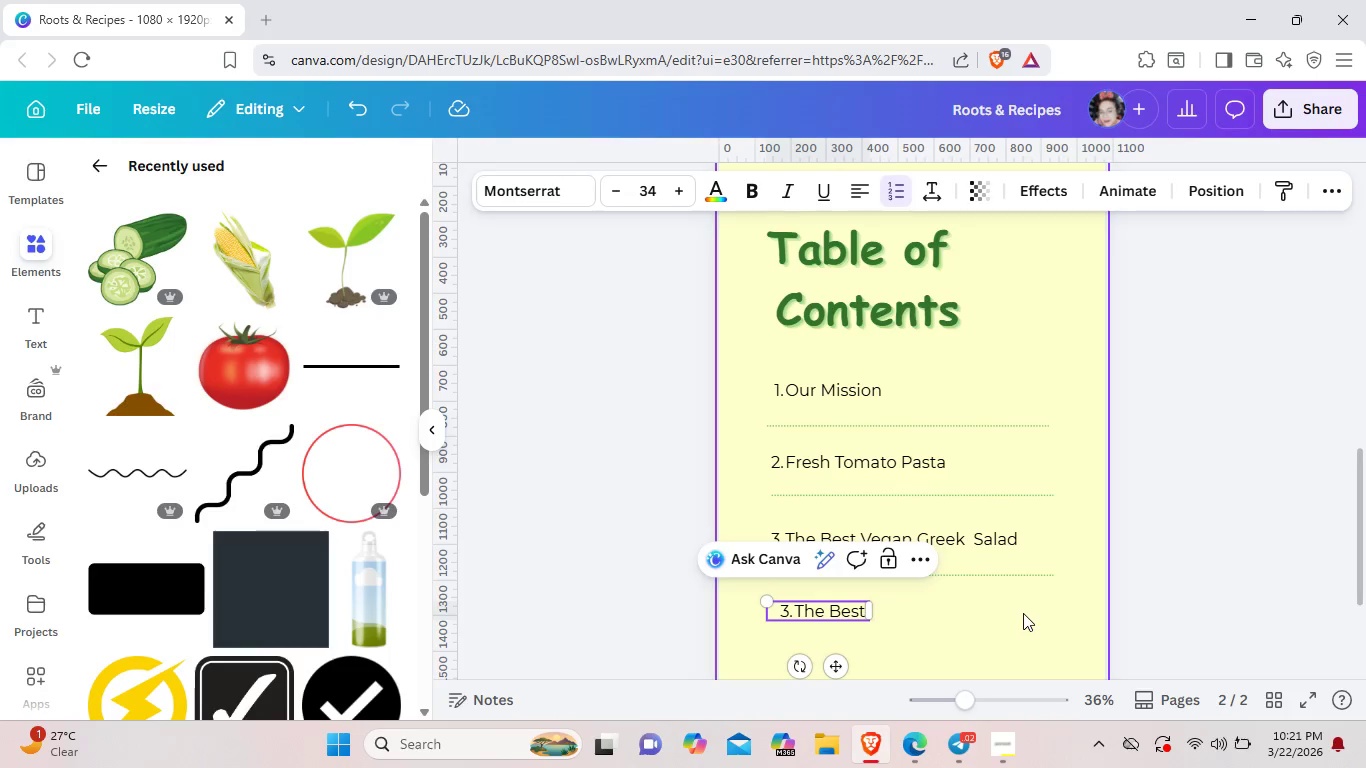 
key(Backspace)
 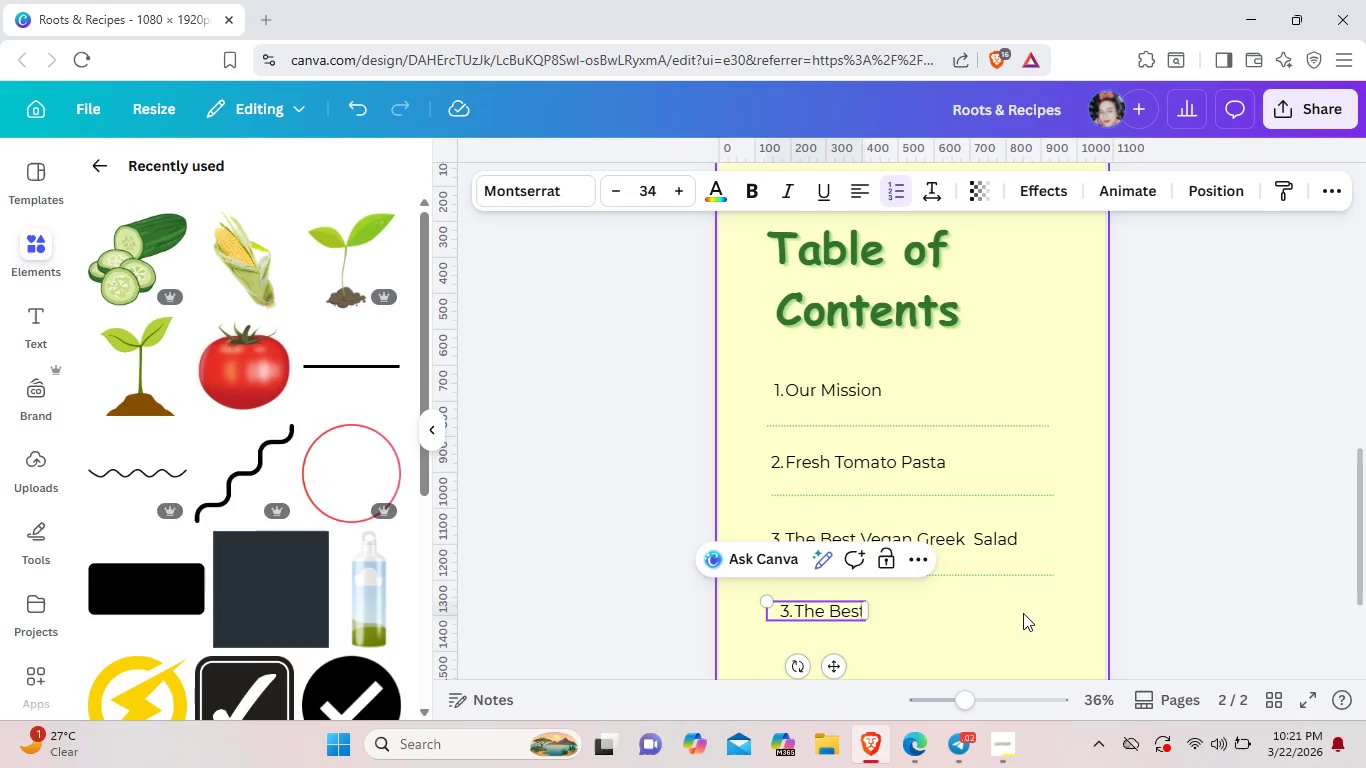 
key(Backspace)
 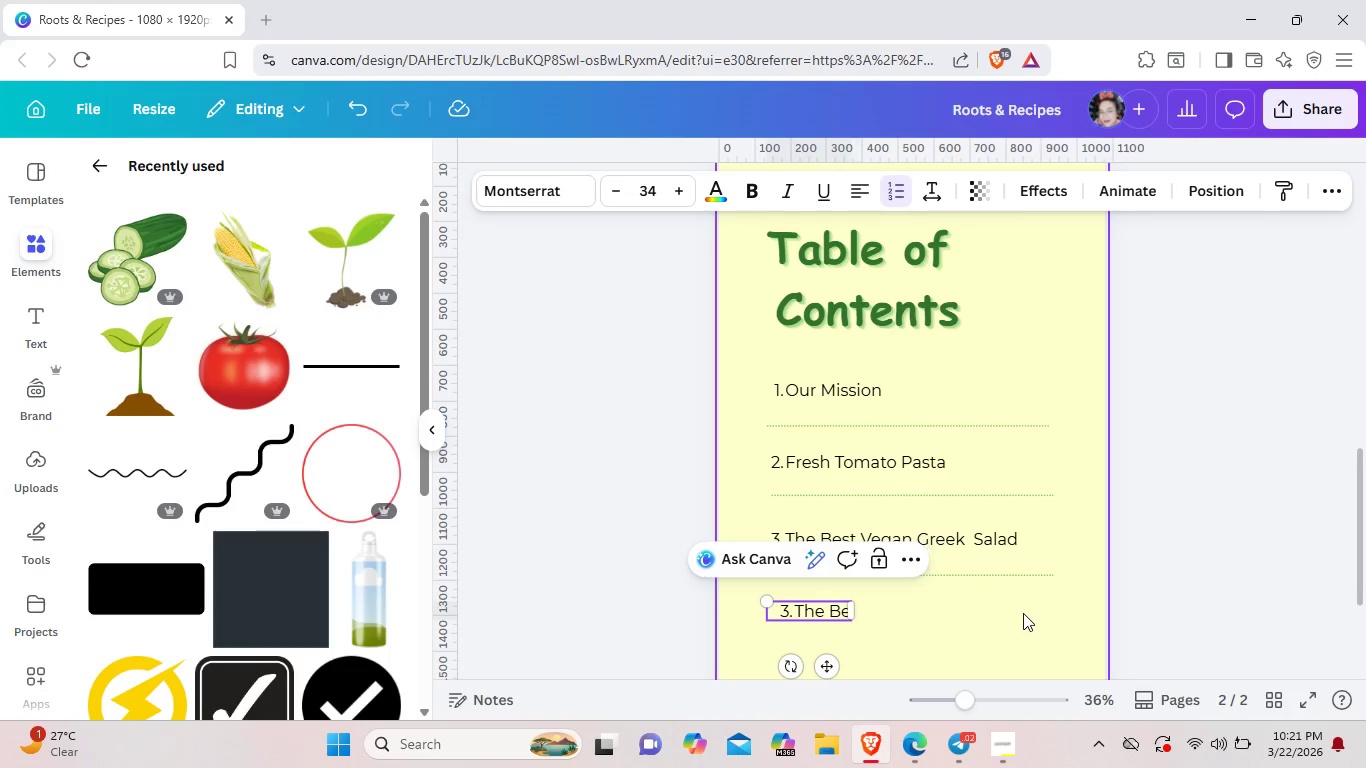 
key(Backspace)
 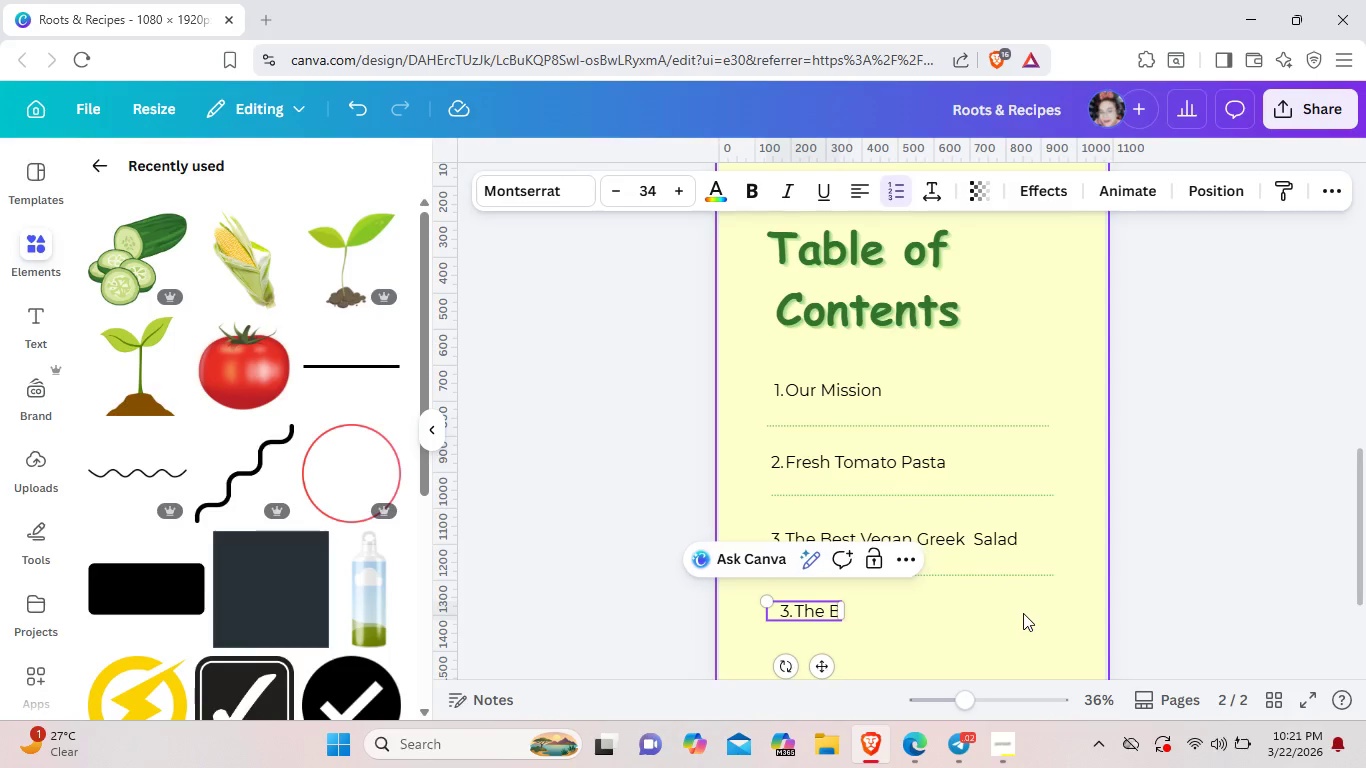 
key(Backspace)
 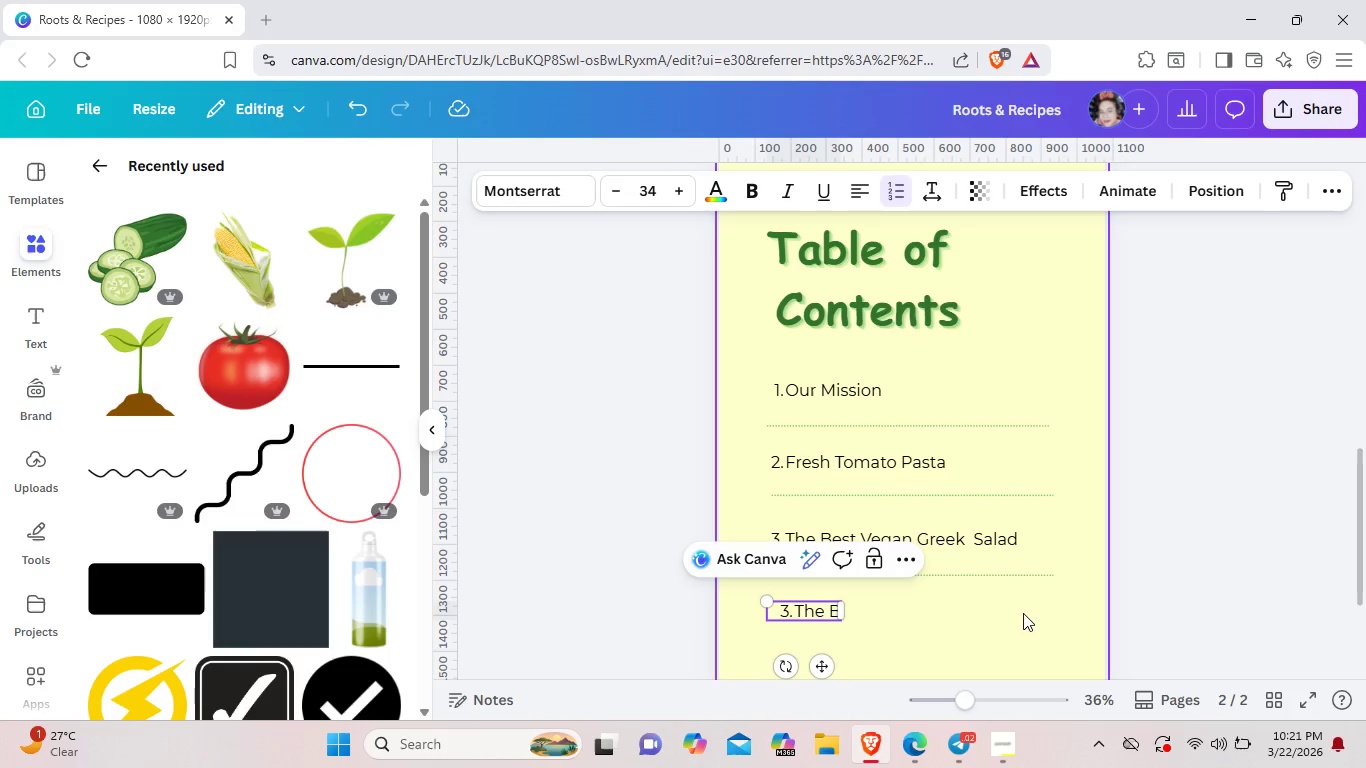 
wait(7.08)
 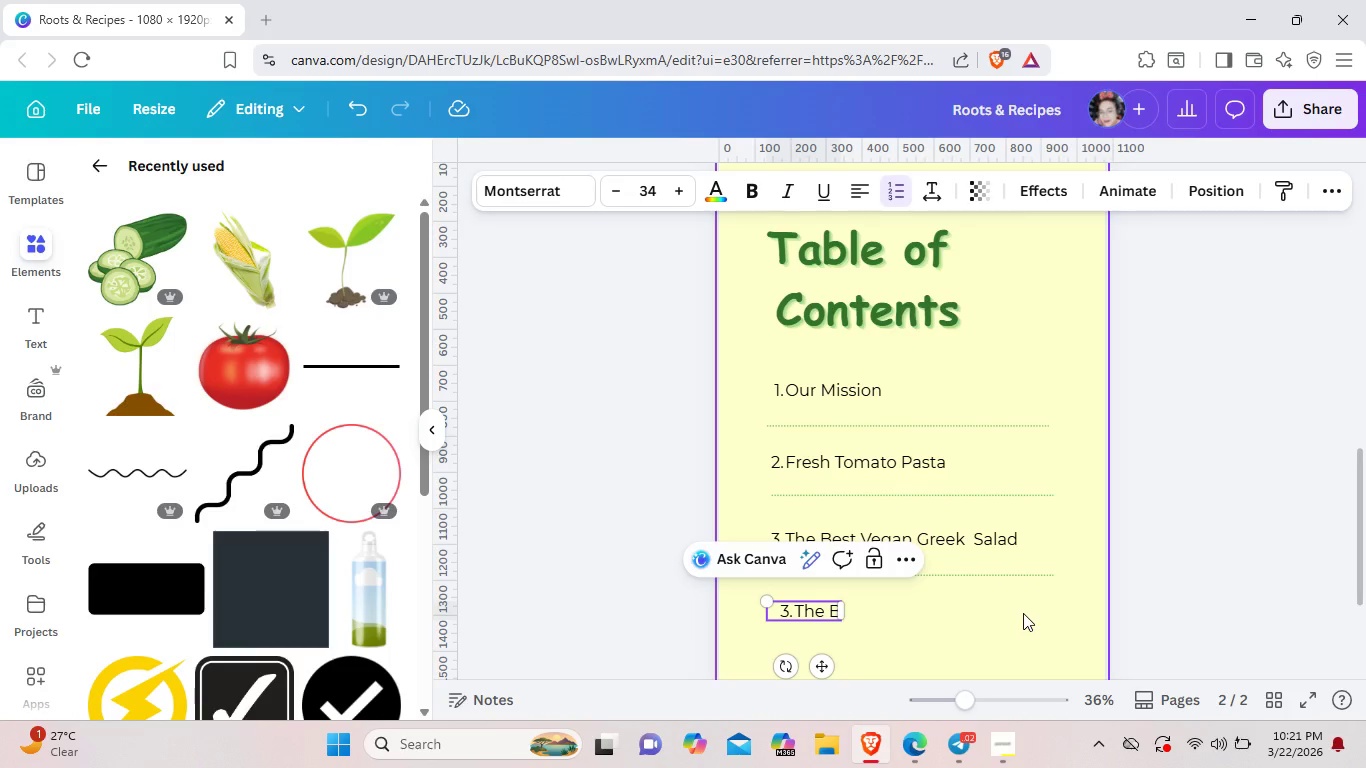 
key(Backspace)
type(Best)
 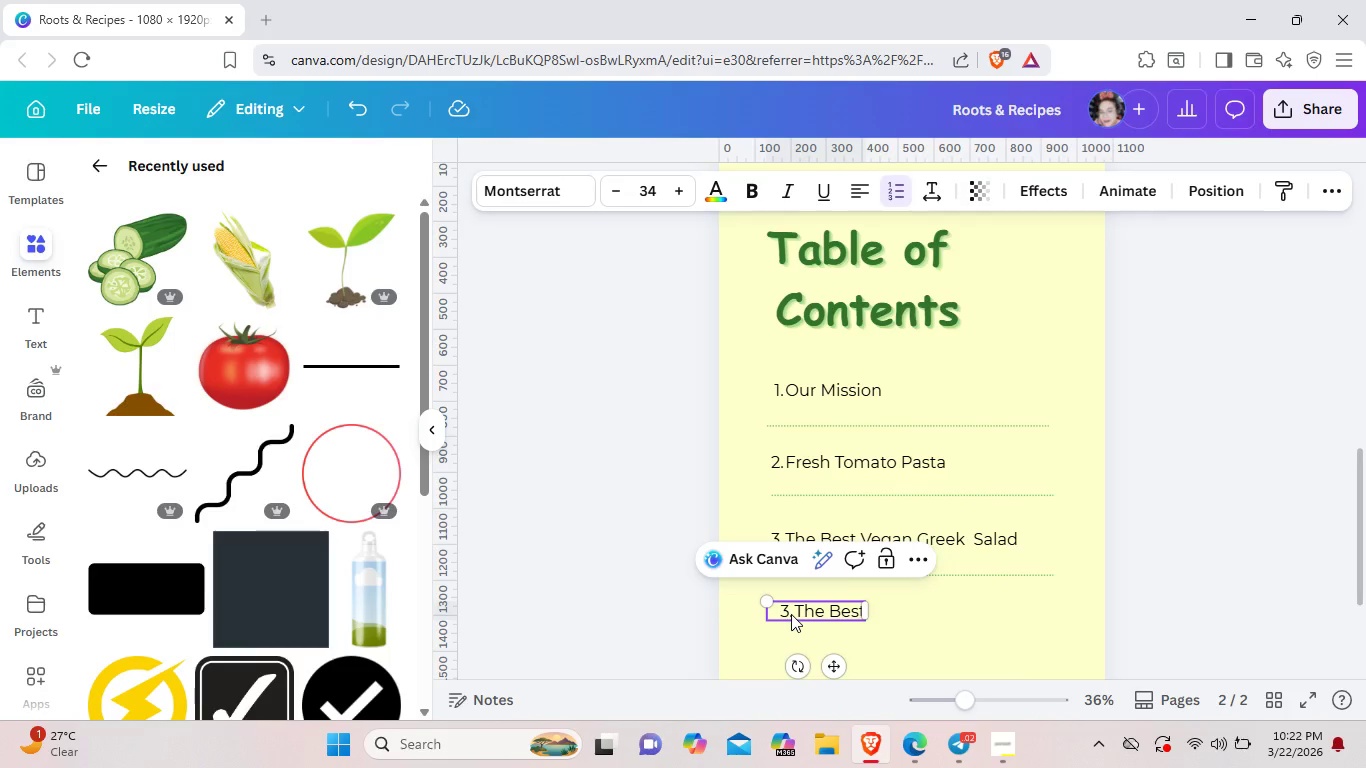 
left_click([791, 614])
 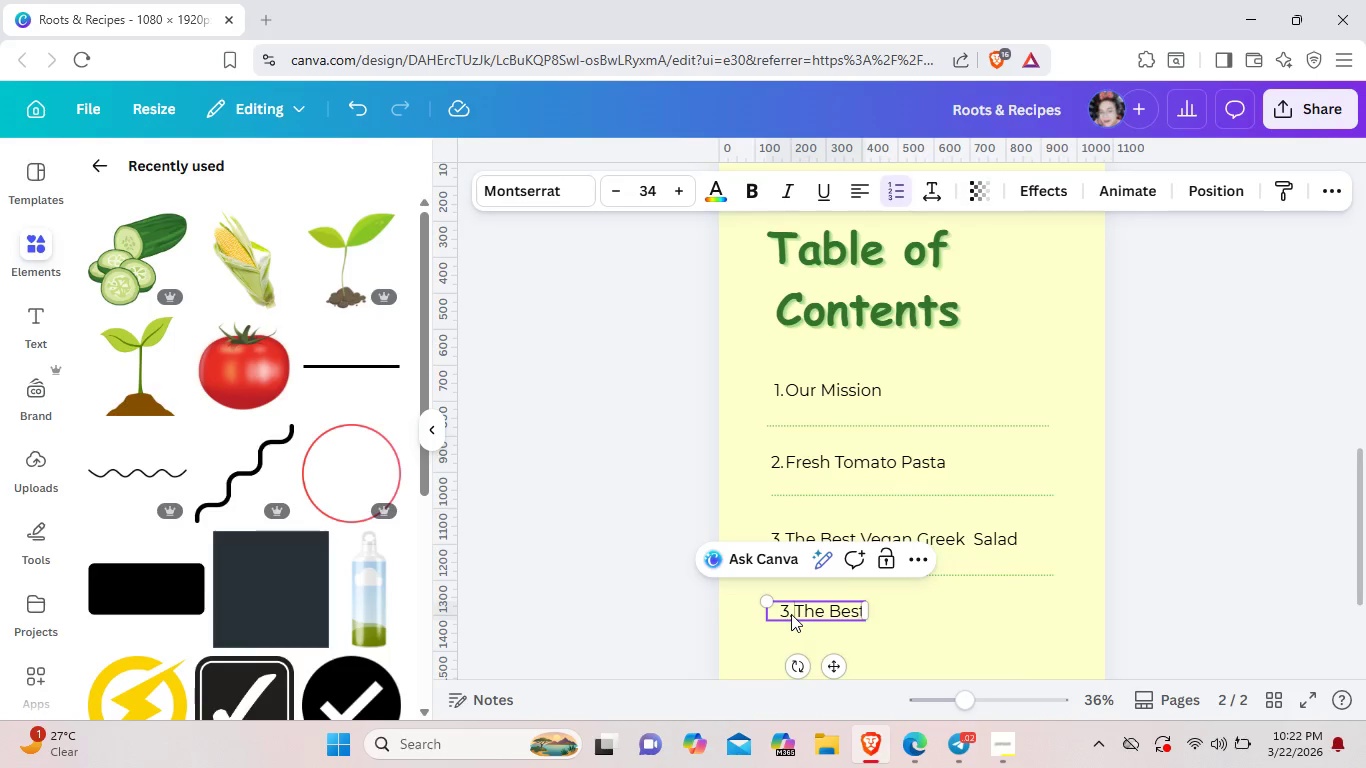 
key(Backspace)
 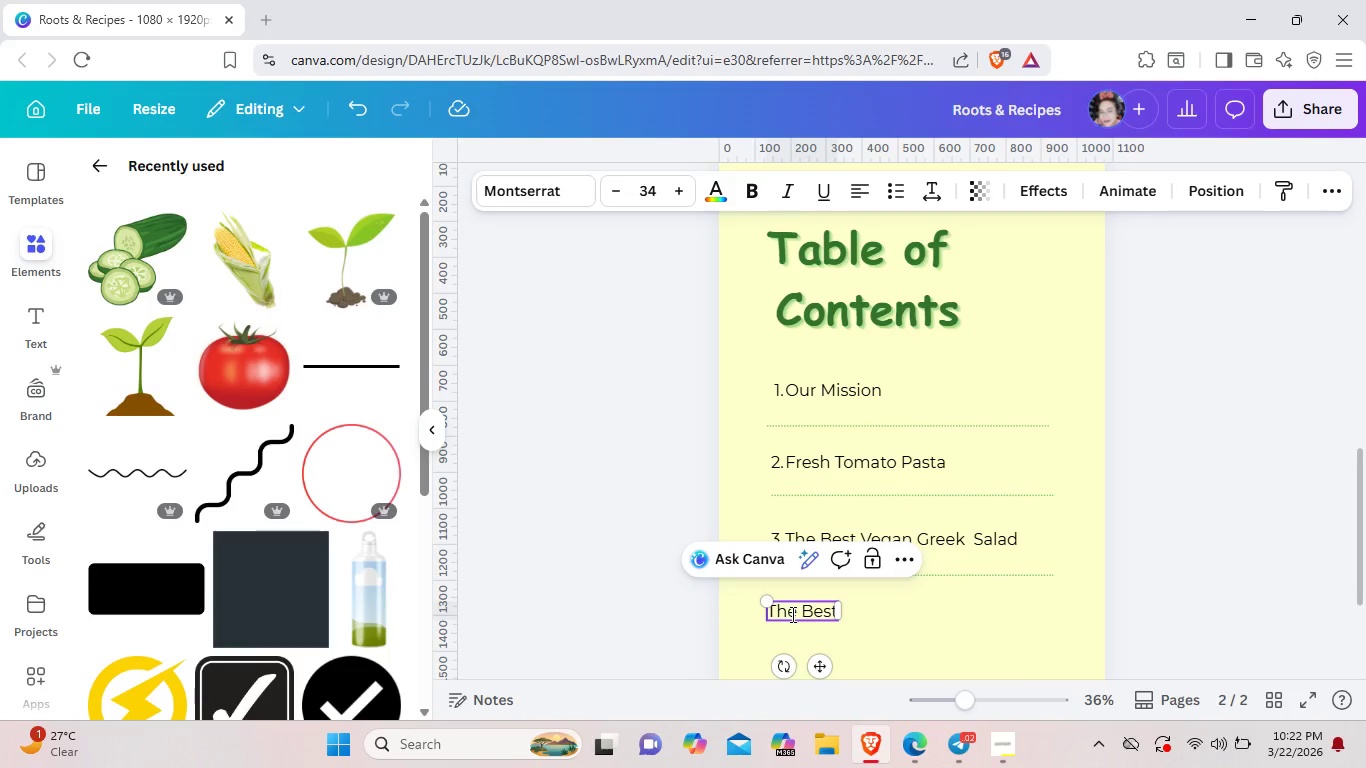 
key(4)
 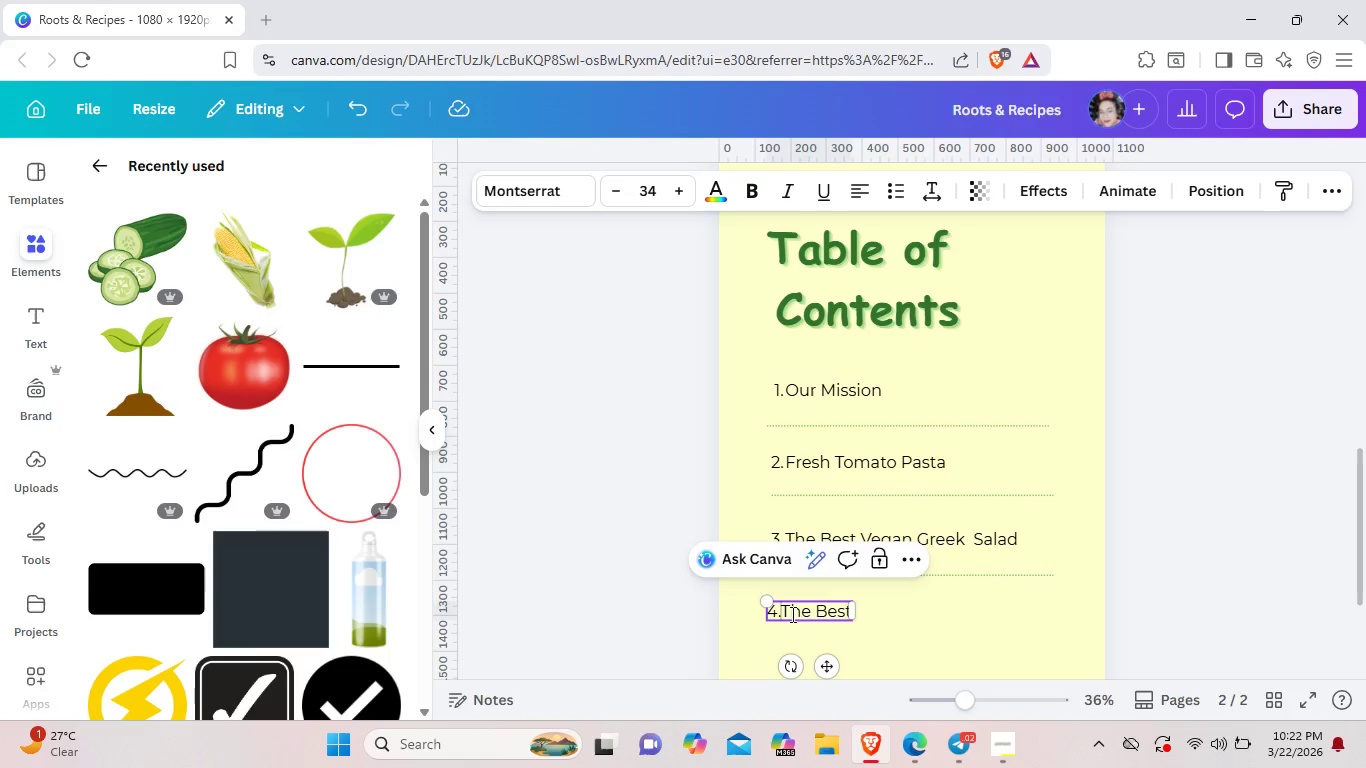 
key(Period)
 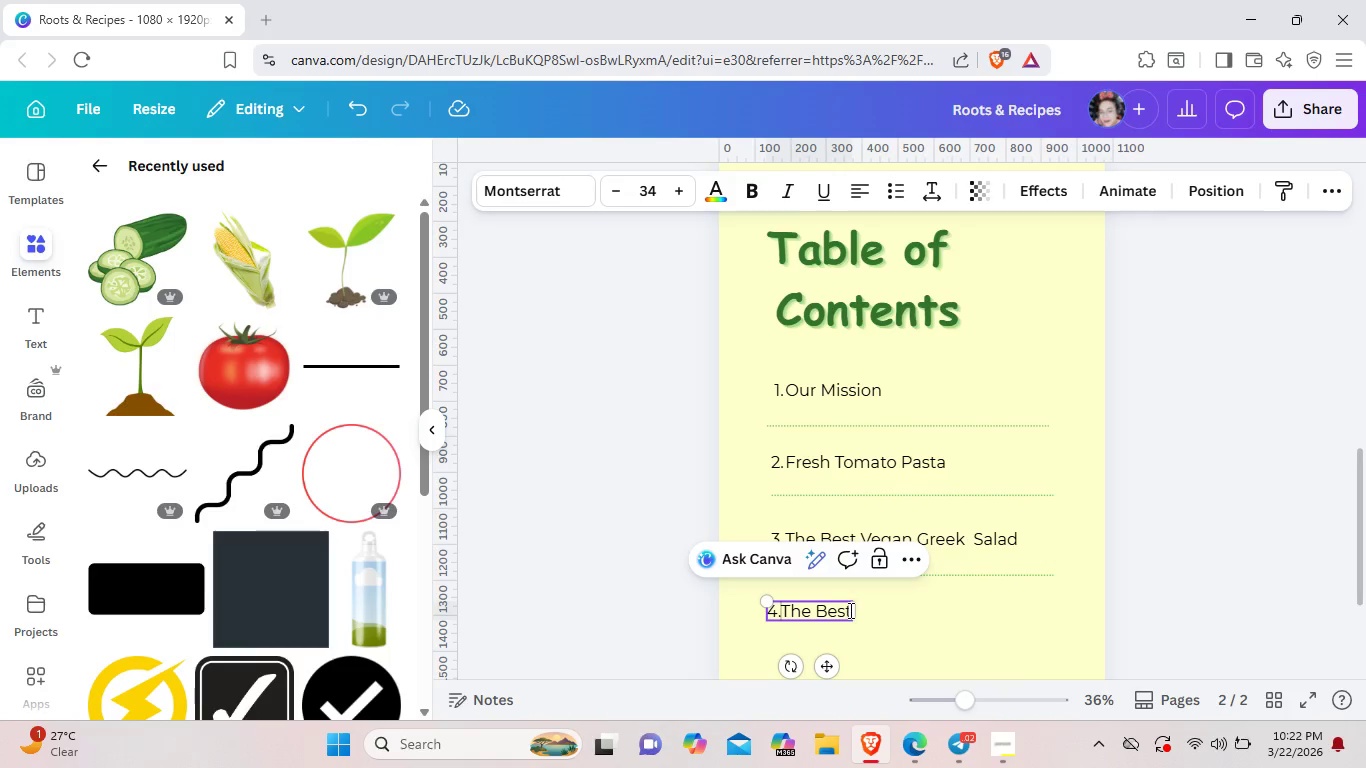 
left_click([849, 610])
 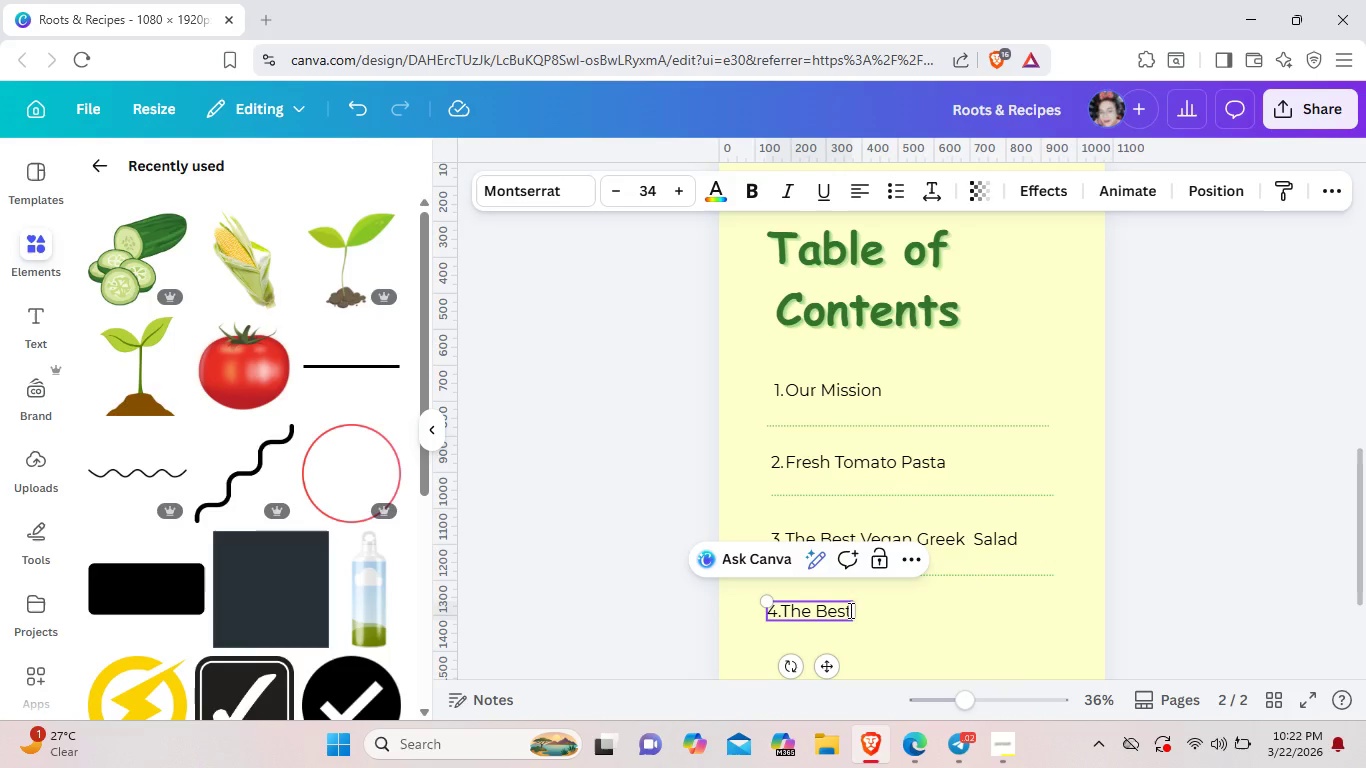 
left_click([849, 610])
 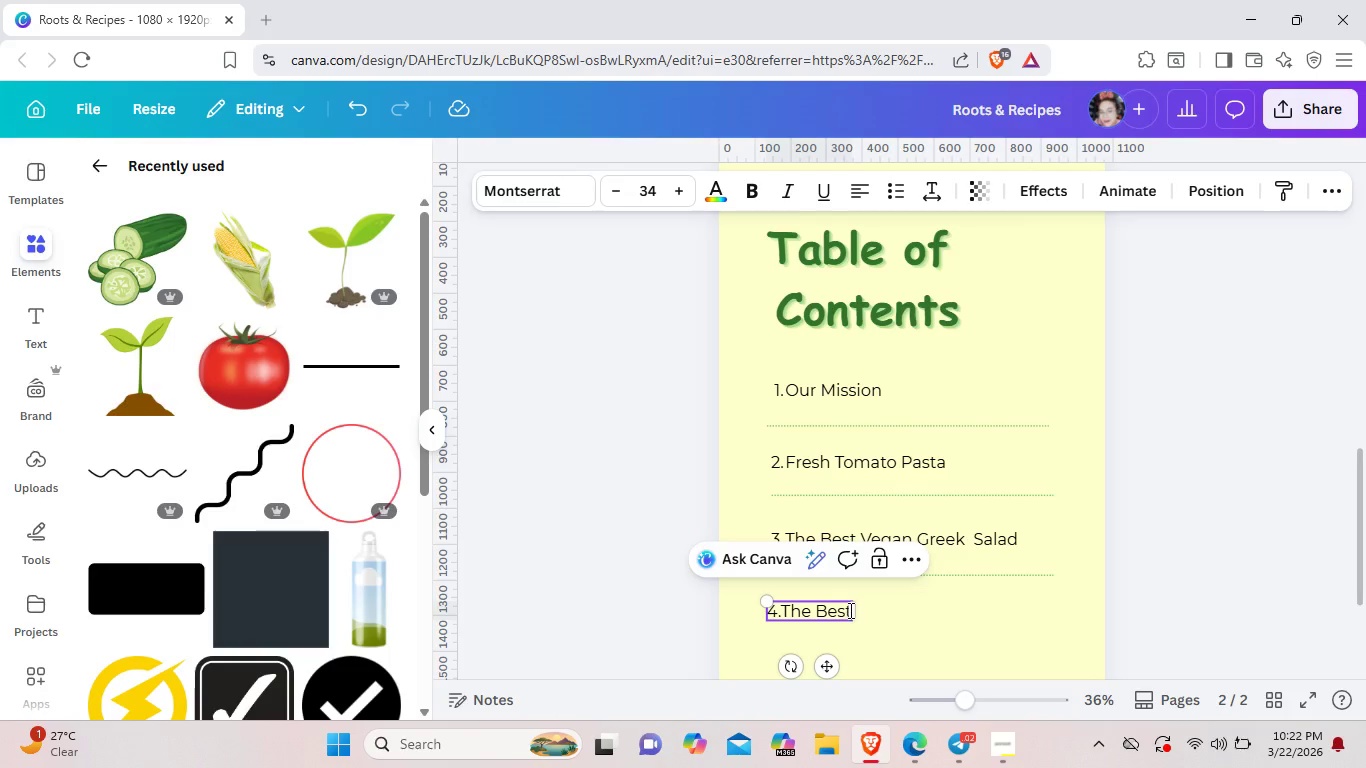 
key(Space)
 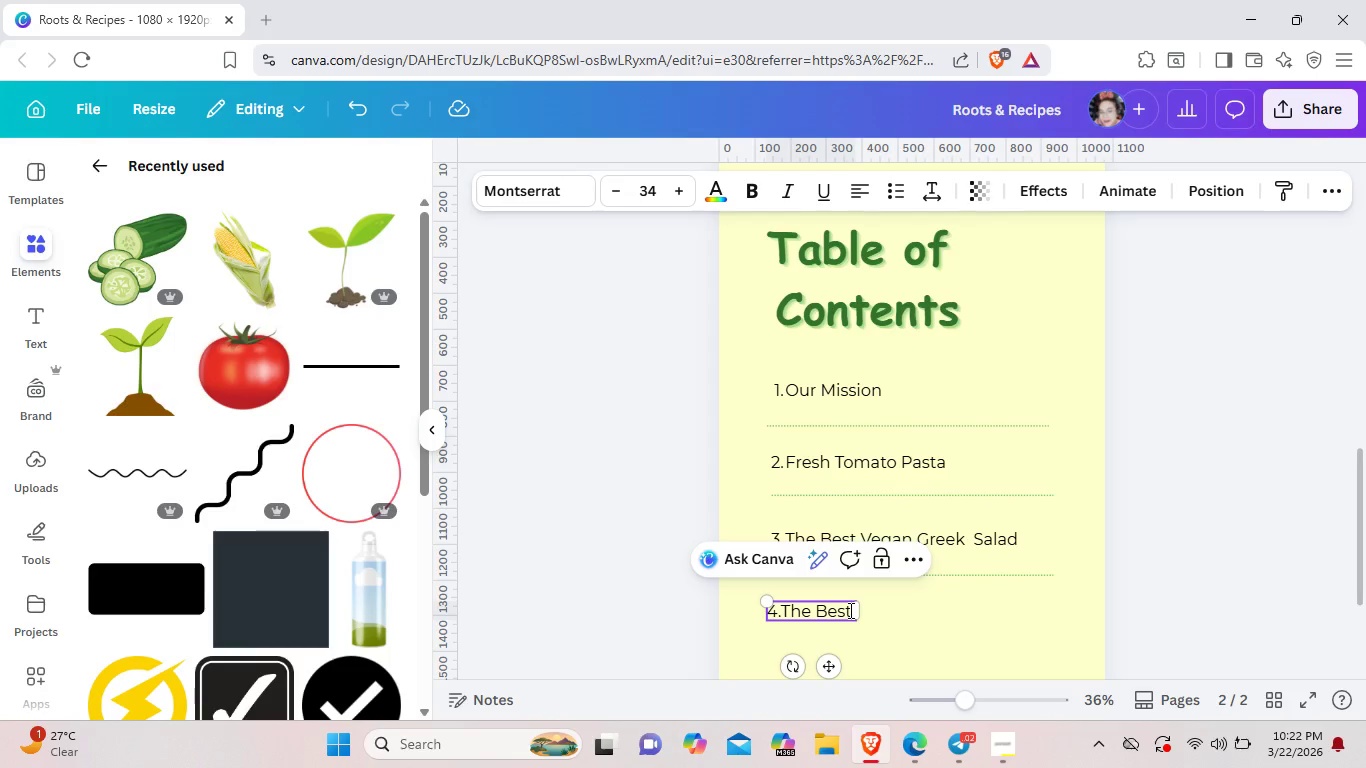 
type(Vegan Greek )
 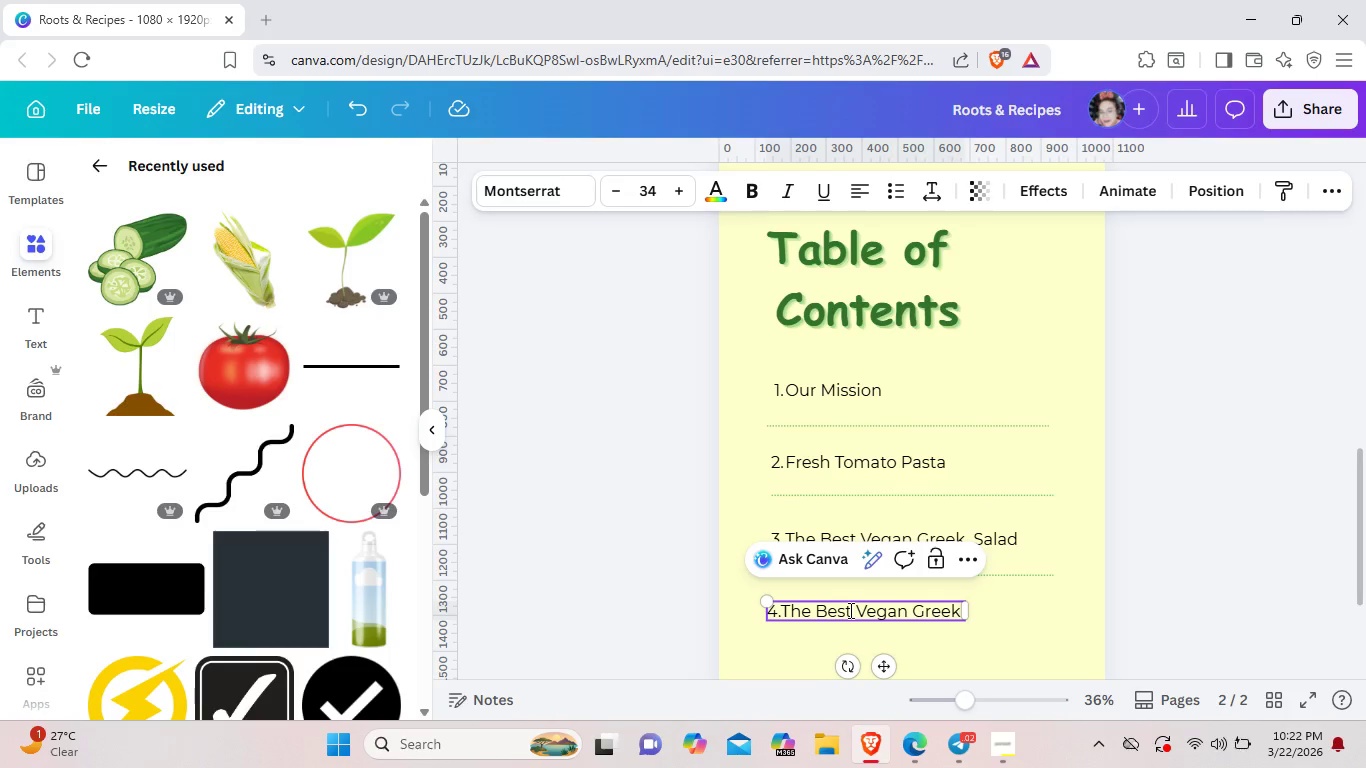 
hold_key(key=Backspace, duration=0.92)
 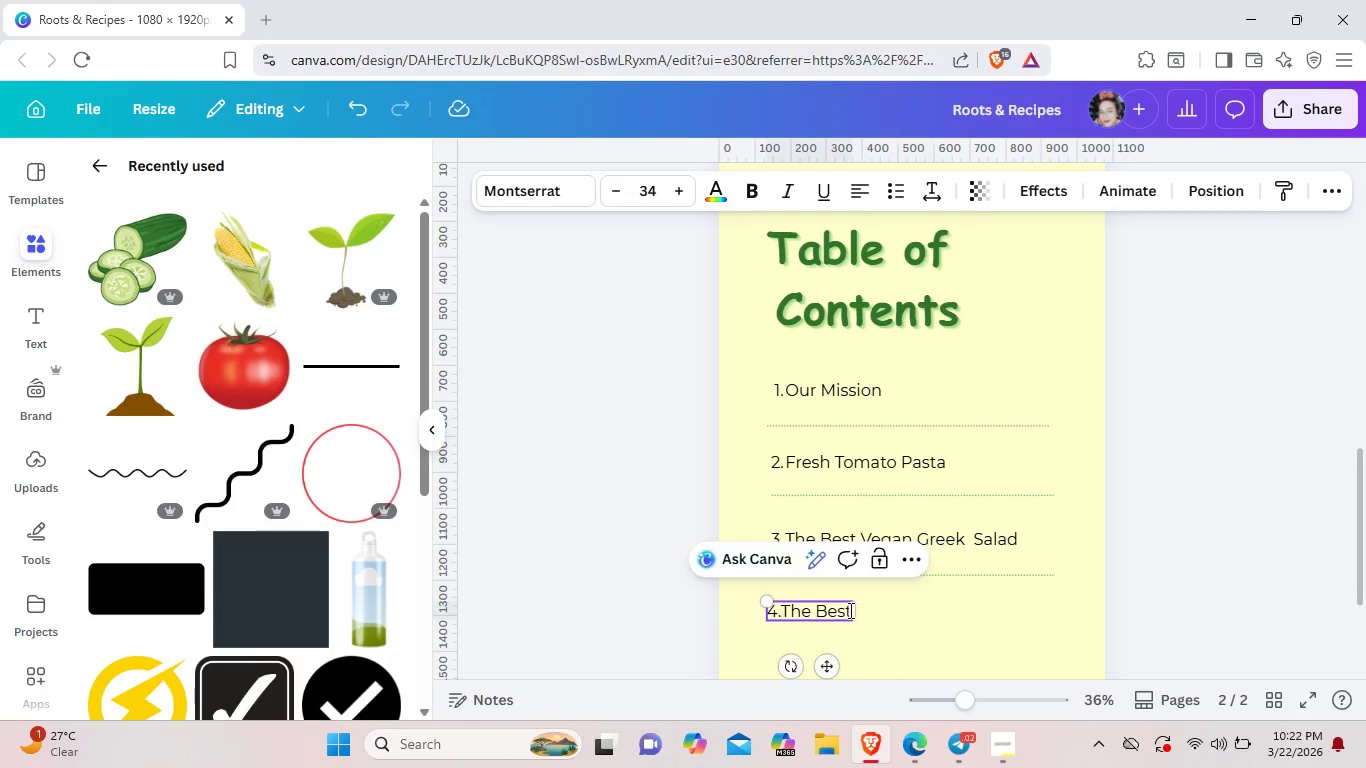 
key(Backspace)
key(Backspace)
key(Backspace)
key(Backspace)
key(Backspace)
key(Backspace)
key(Backspace)
type(Strawberry Spinach Salad)
 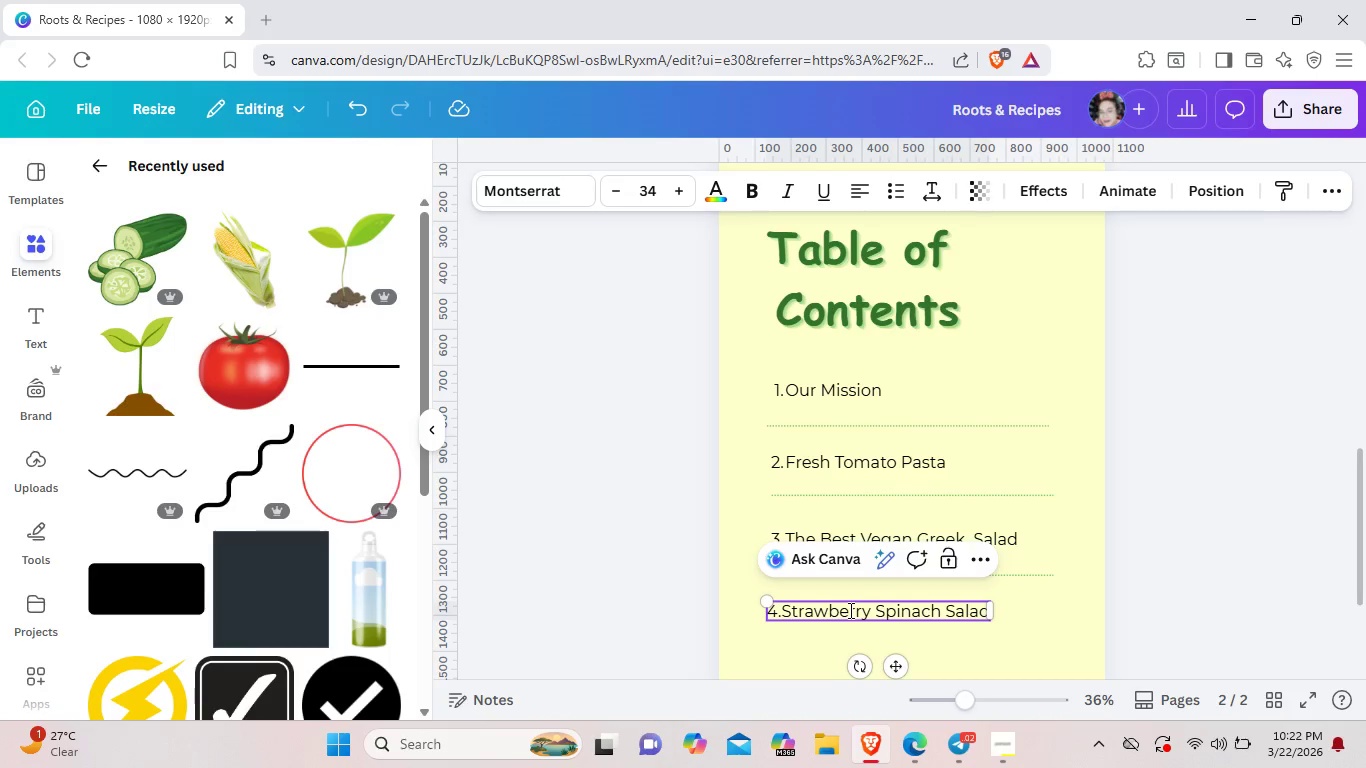 
wait(5.3)
 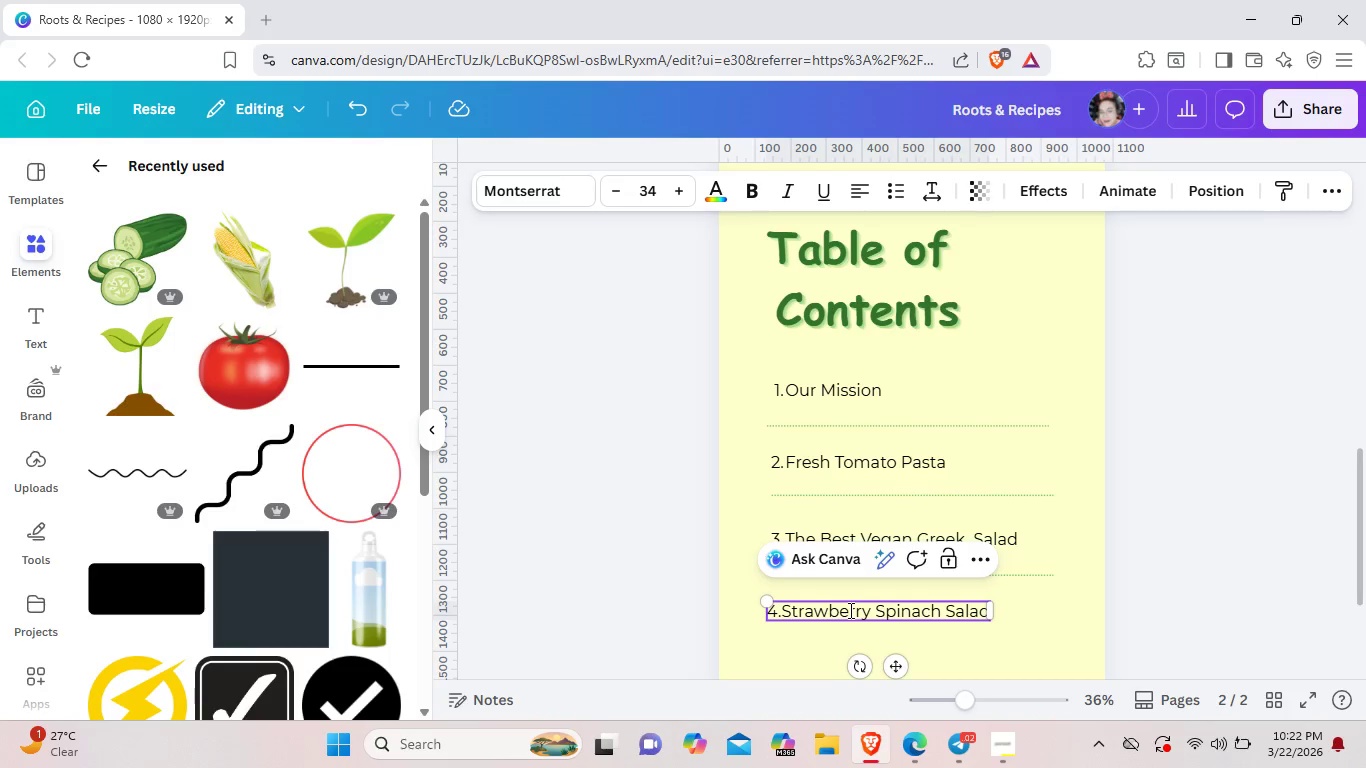 
left_click([1048, 630])
 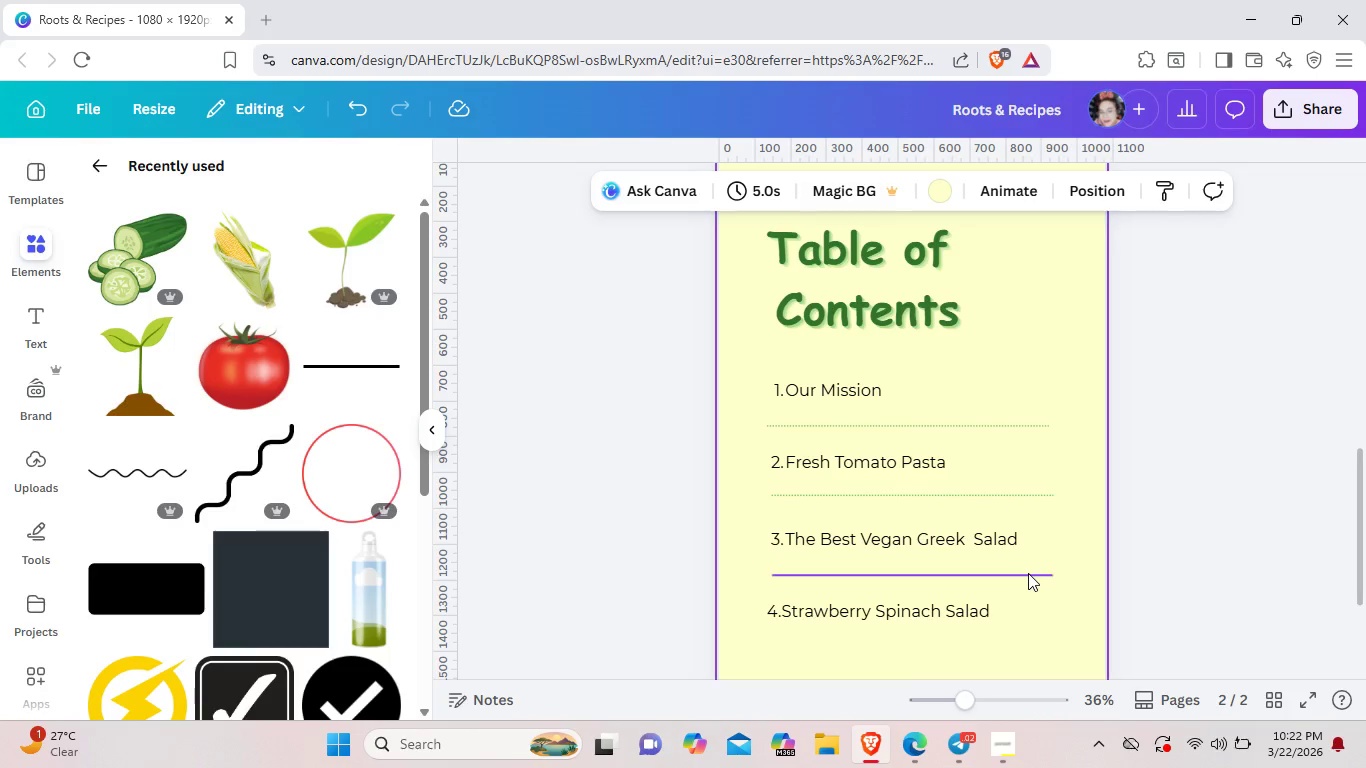 
left_click([1028, 573])
 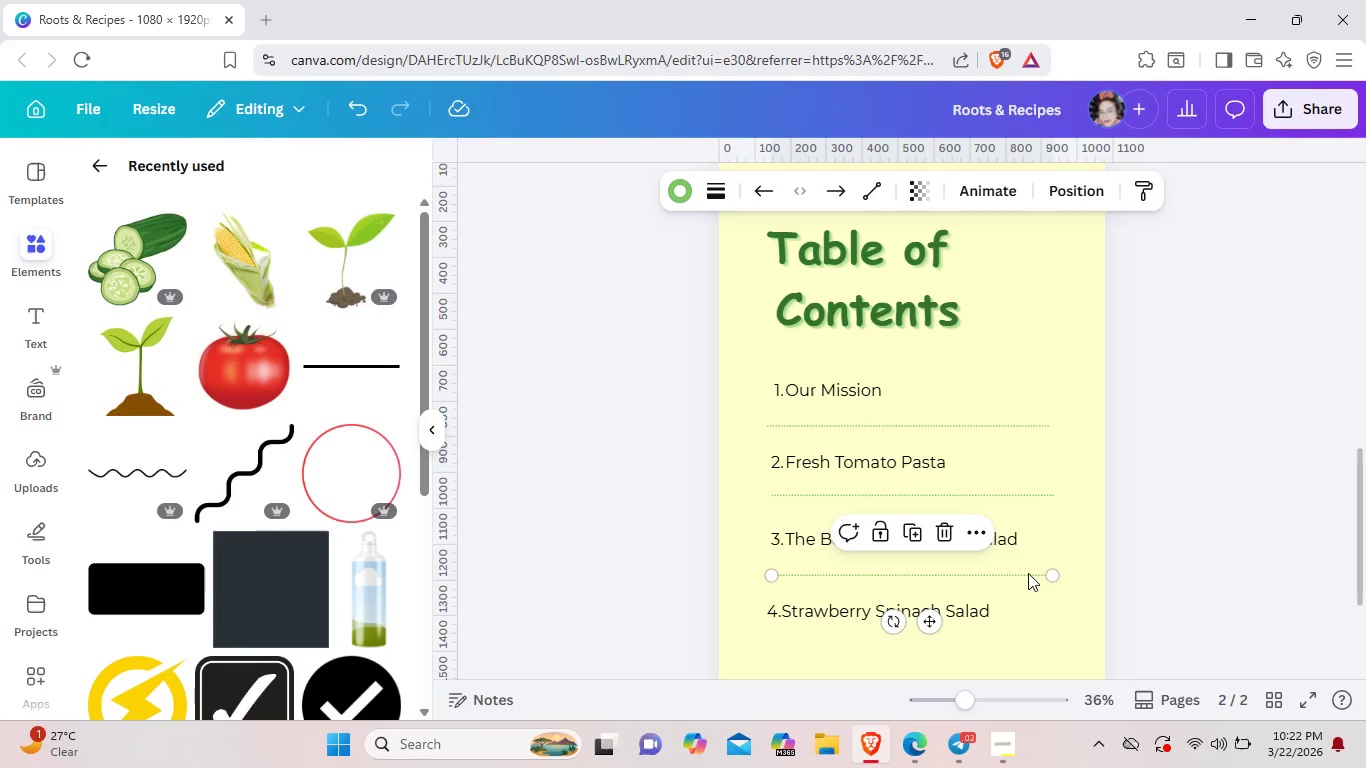 
key(Control+ControlLeft)
 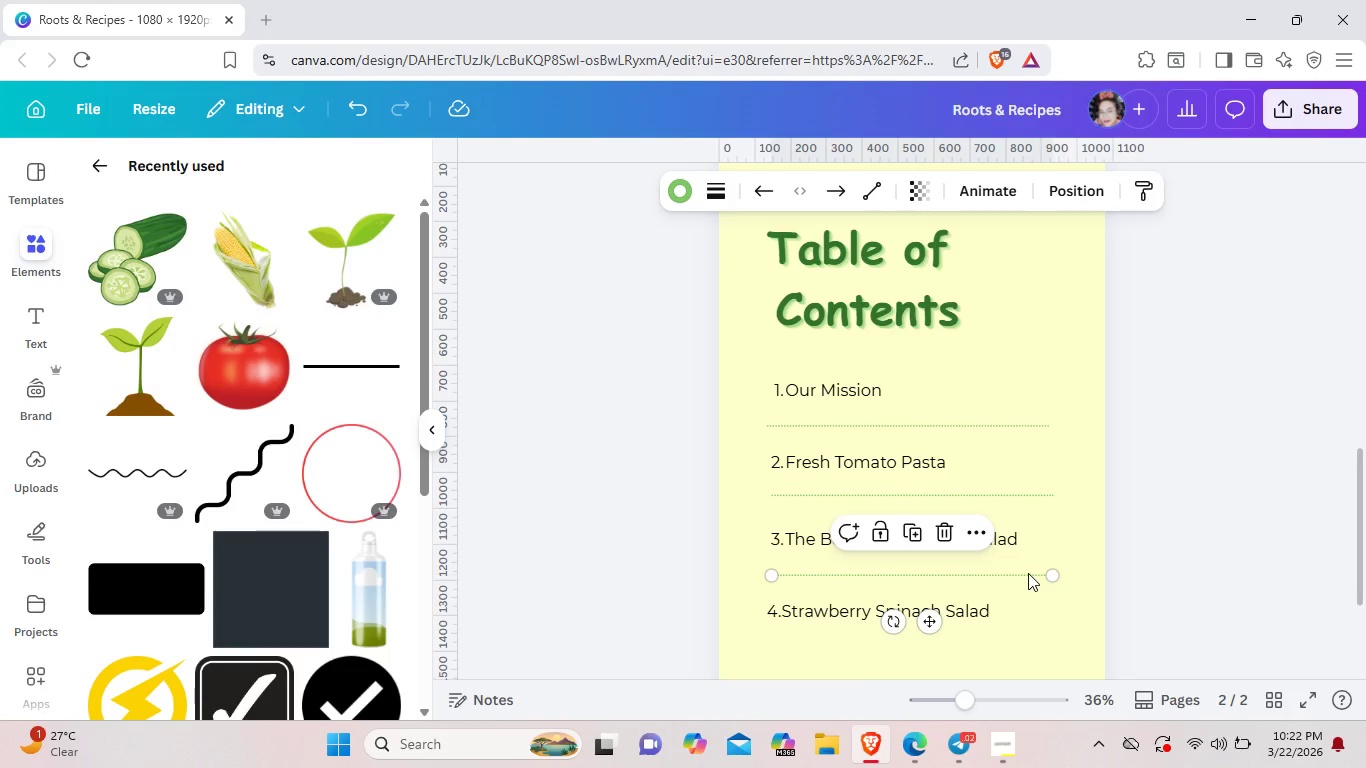 
key(Control+C)
 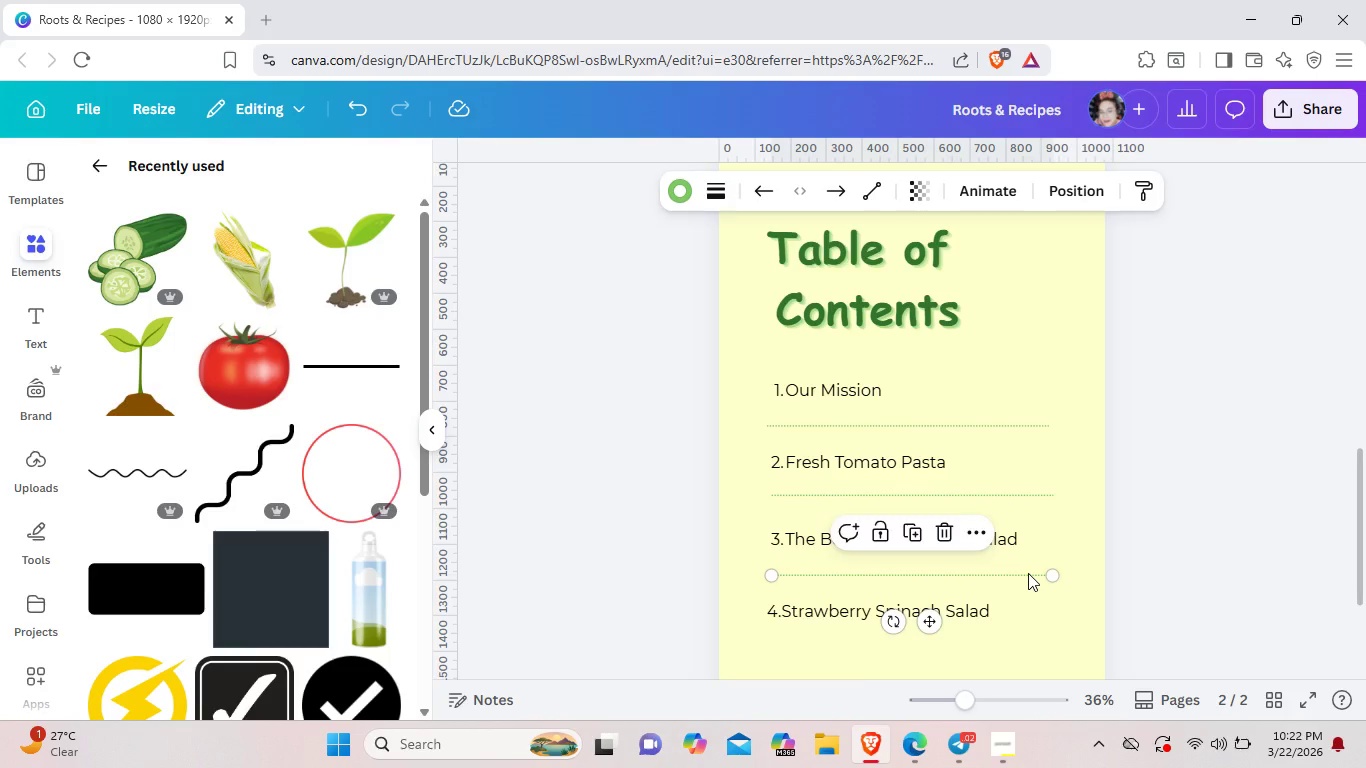 
scroll: coordinate [1028, 573], scroll_direction: down, amount: 2.0
 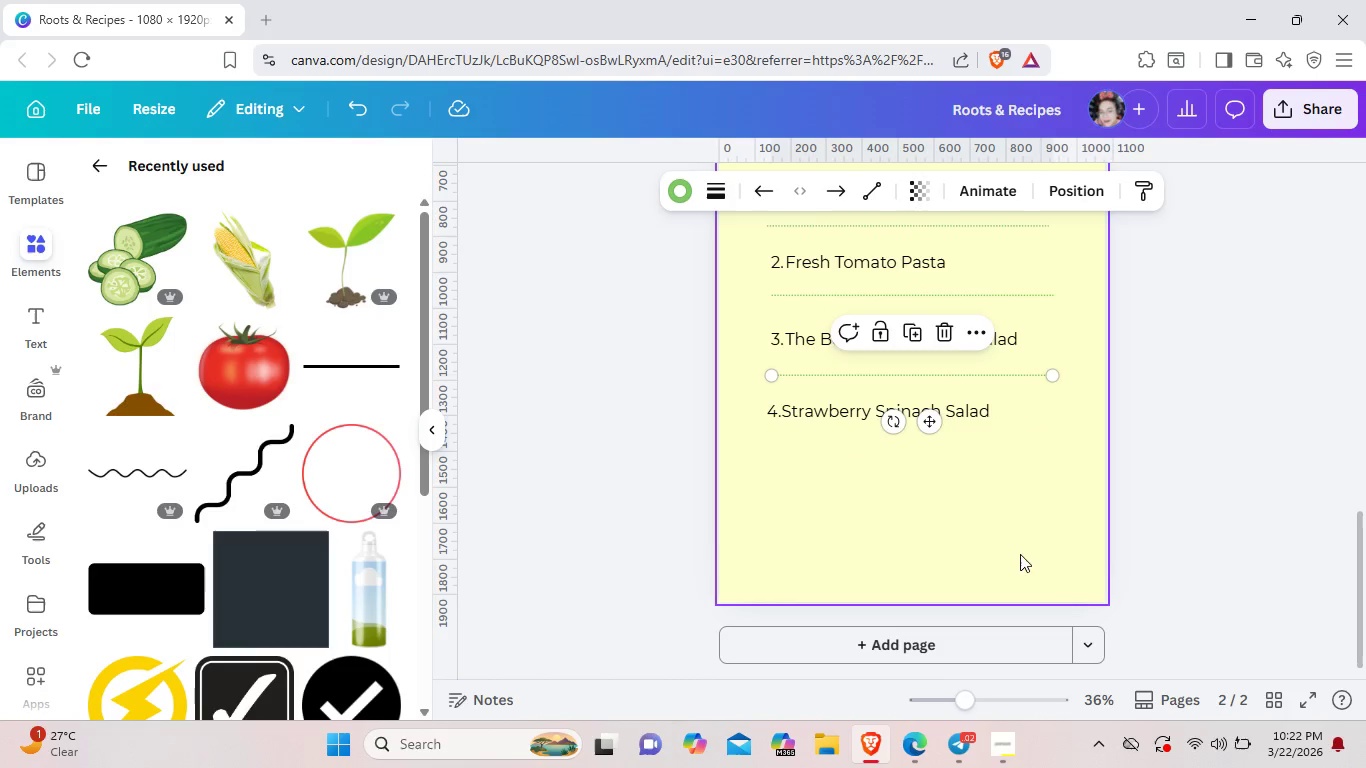 
left_click([1006, 507])
 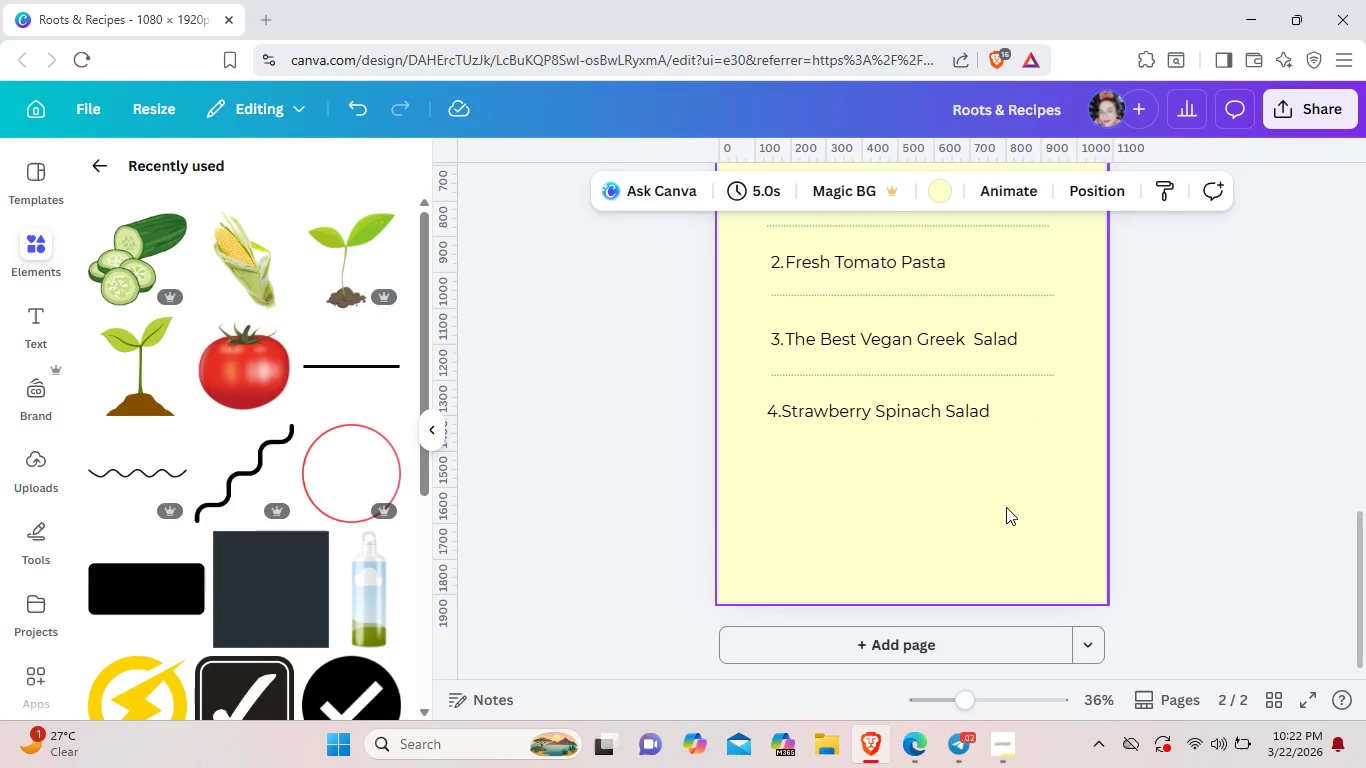 
key(Control+V)
 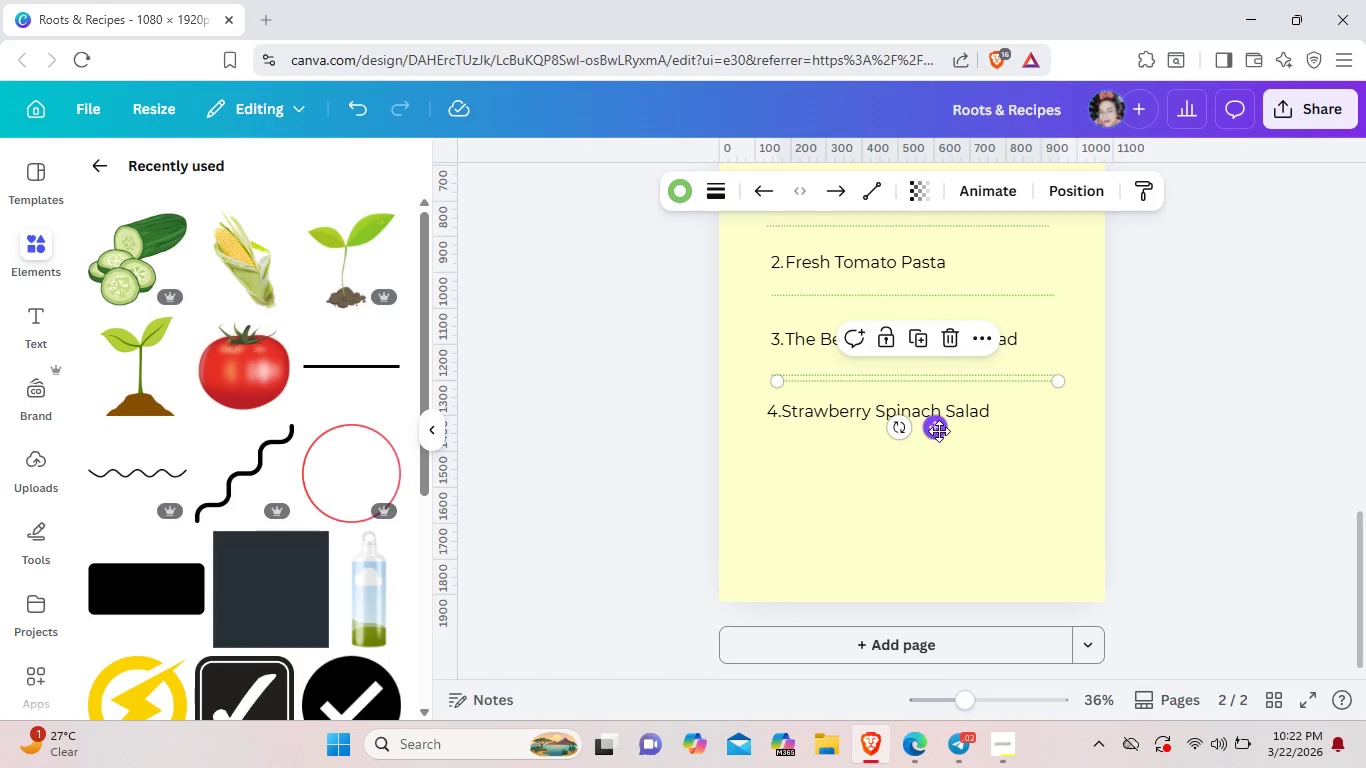 
left_click_drag(start_coordinate=[939, 431], to_coordinate=[932, 502])
 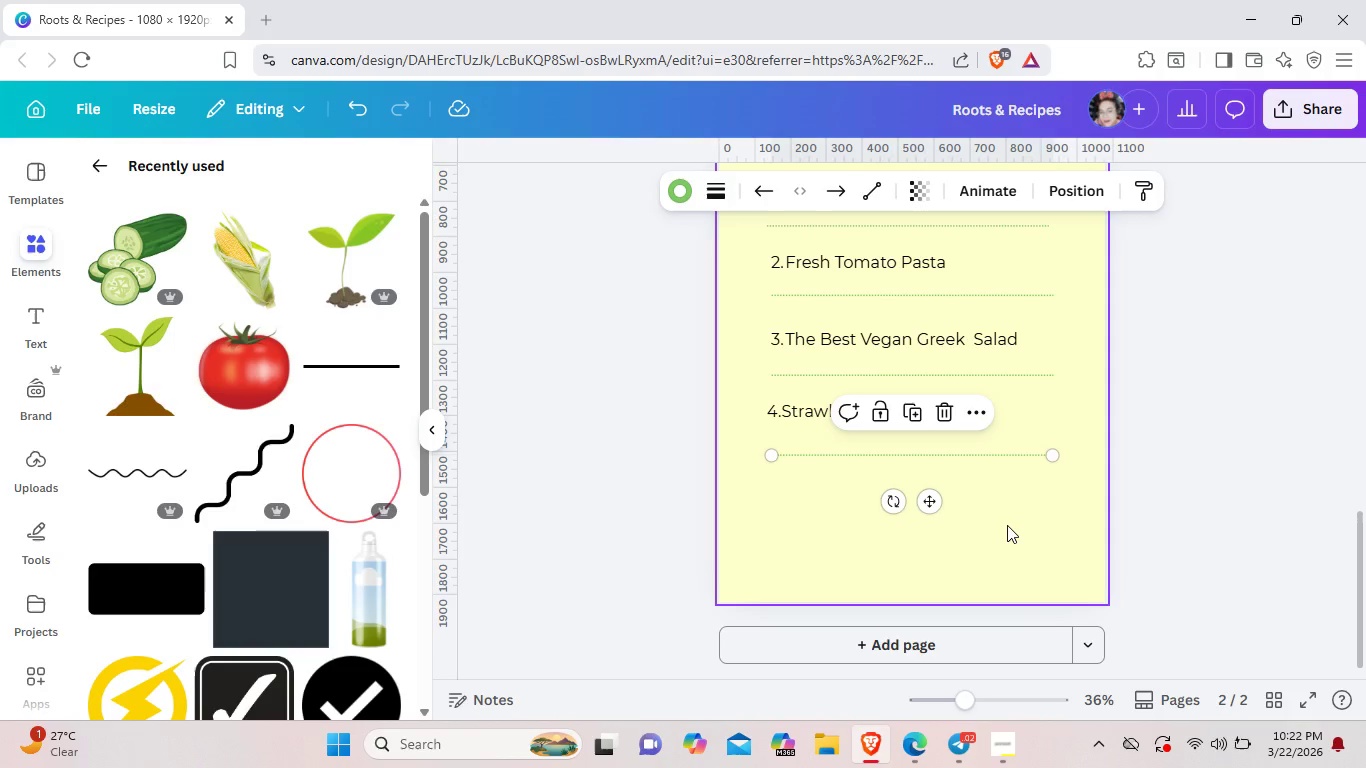 
left_click([1007, 525])
 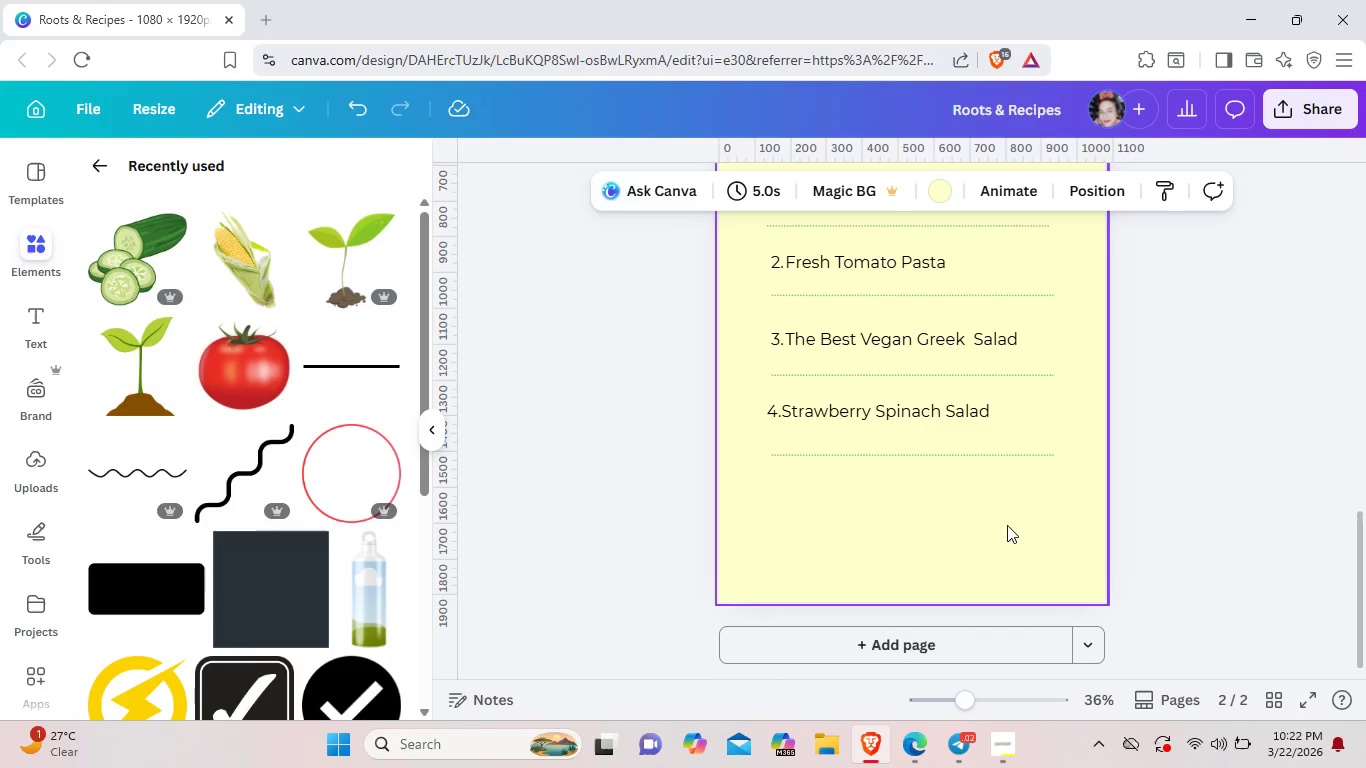 
wait(7.66)
 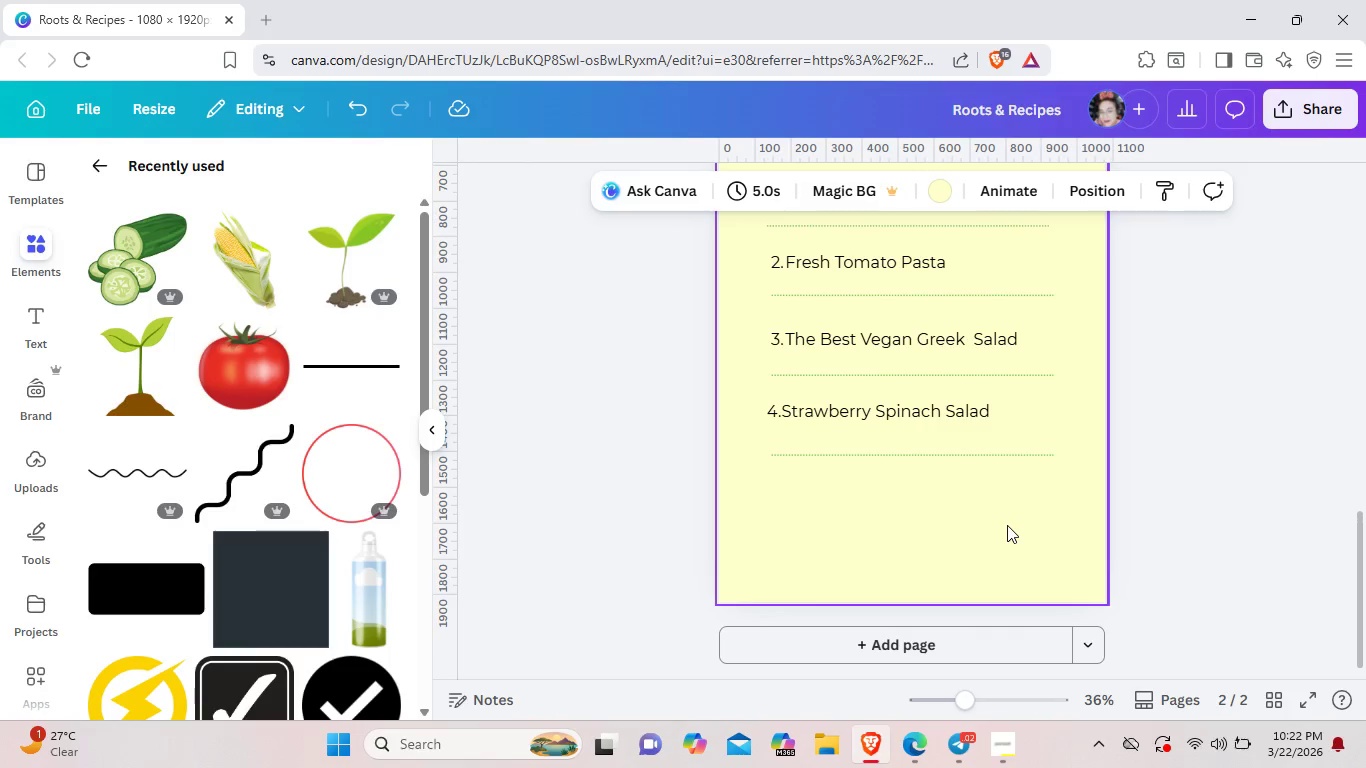 
scroll: coordinate [1007, 525], scroll_direction: up, amount: 2.0
 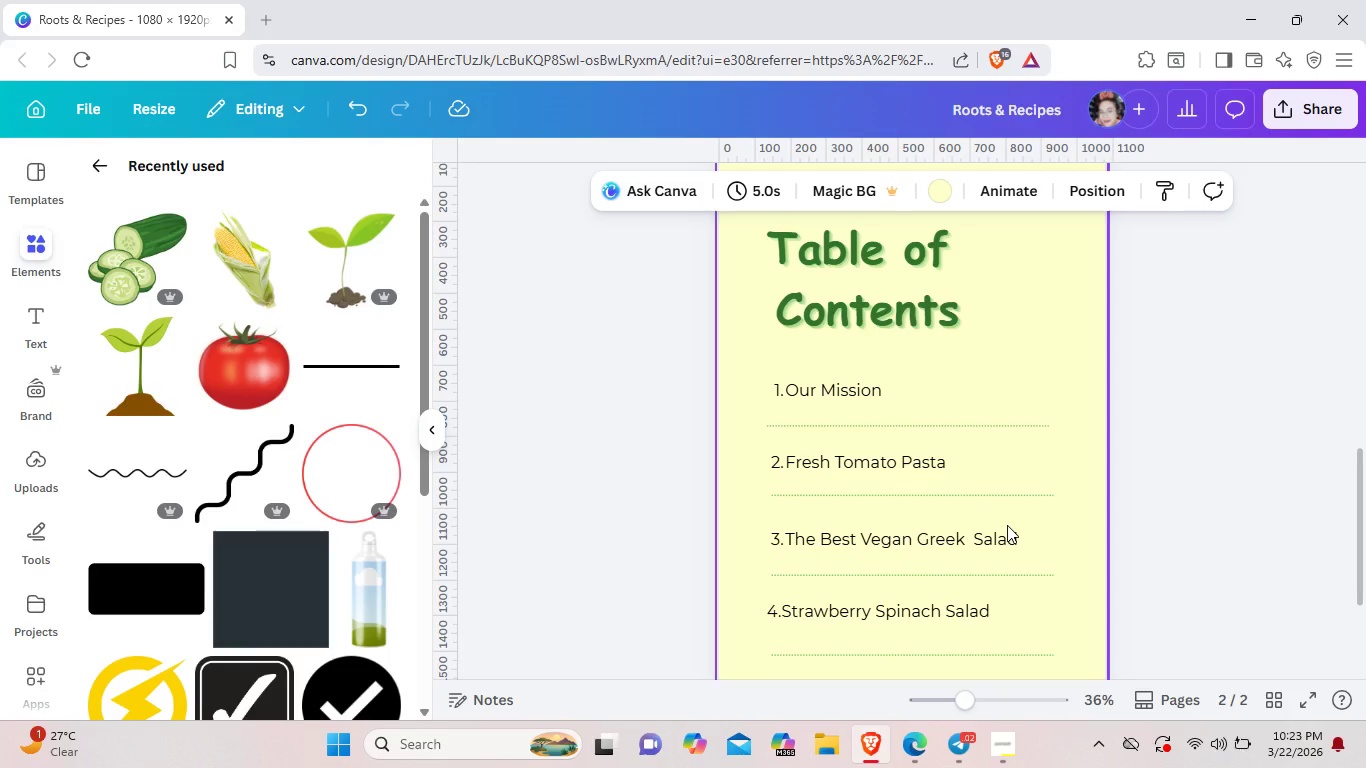 
wait(5.45)
 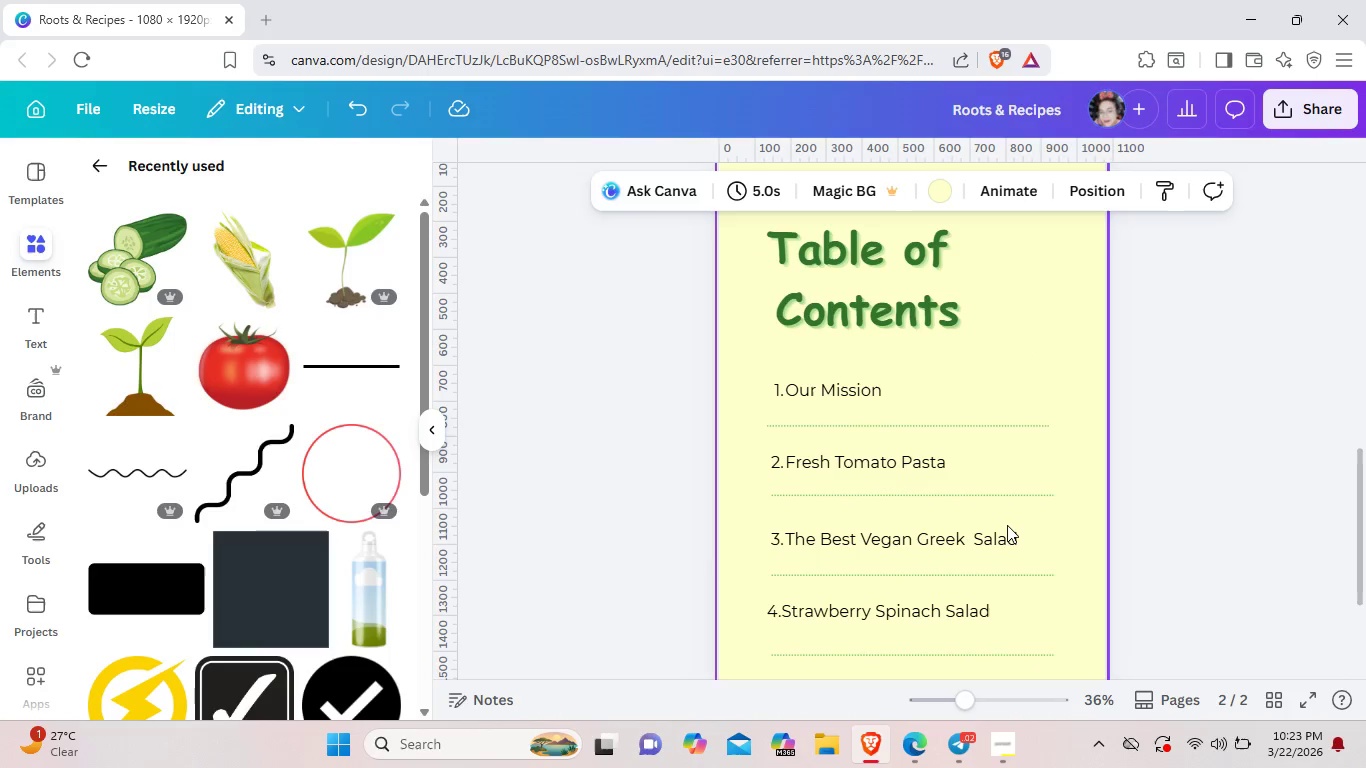 
left_click([923, 278])
 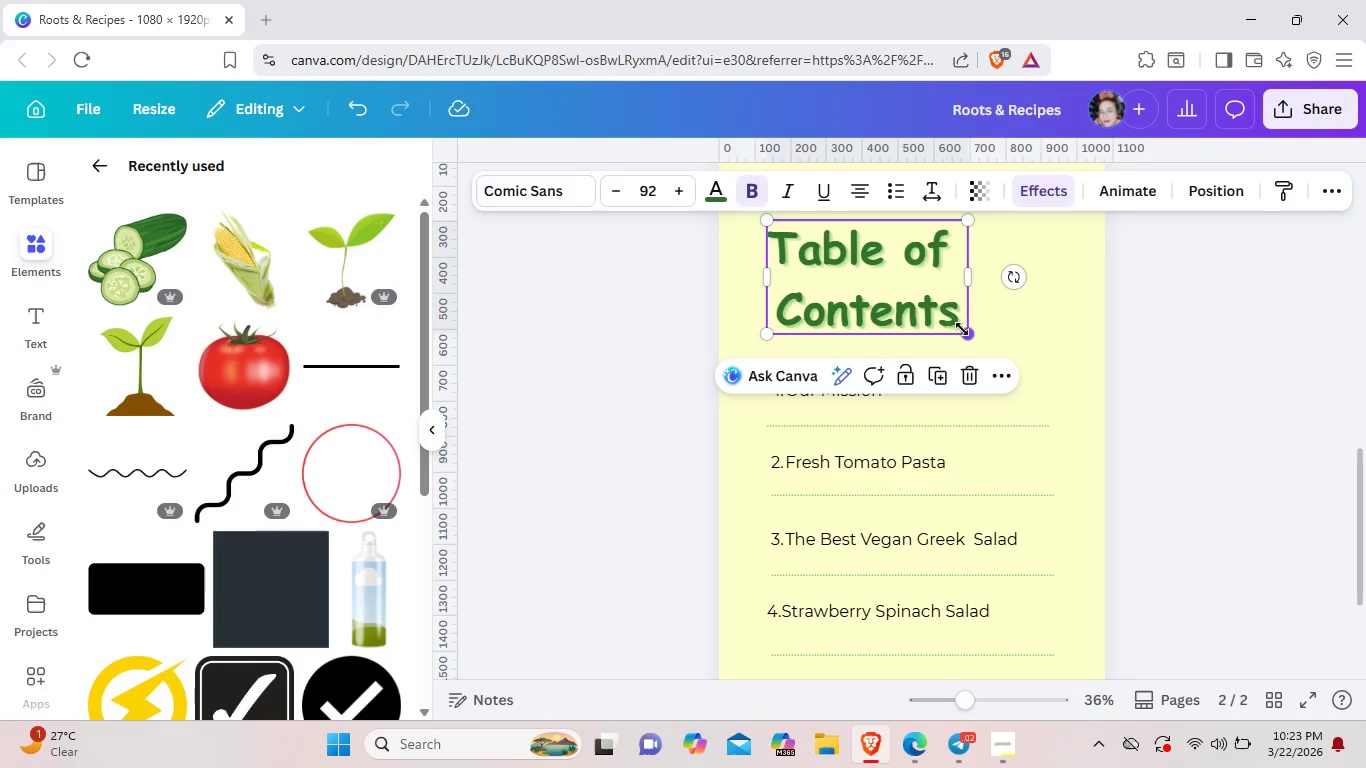 
left_click_drag(start_coordinate=[963, 329], to_coordinate=[950, 291])
 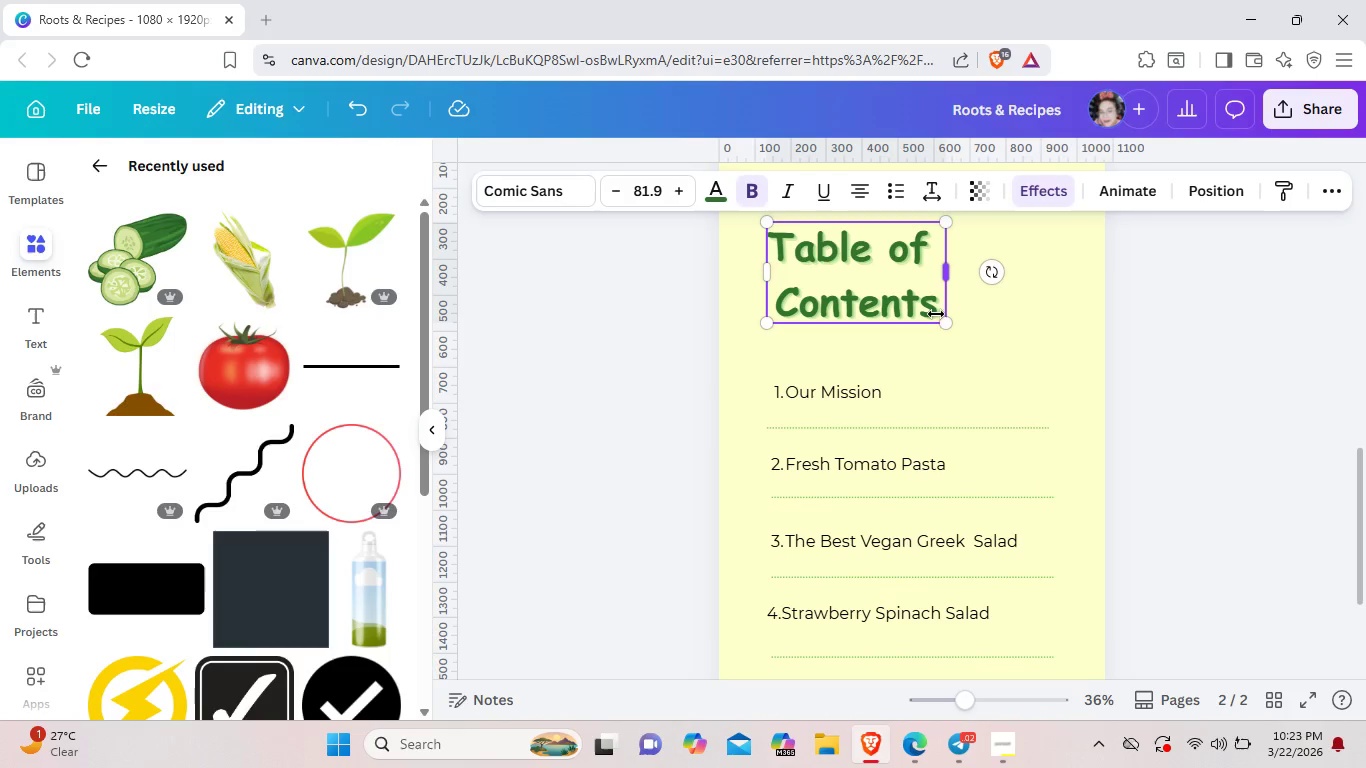 
scroll: coordinate [949, 291], scroll_direction: up, amount: 2.0
 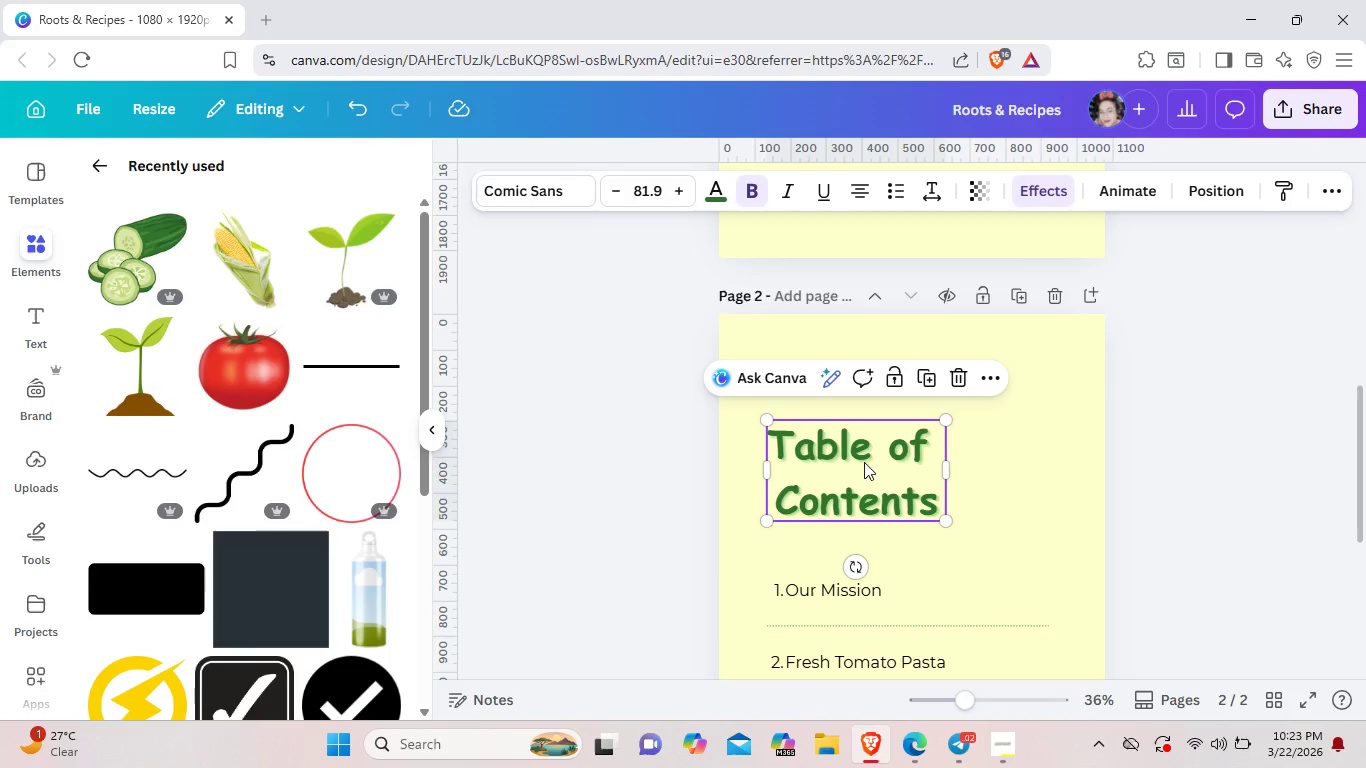 
left_click_drag(start_coordinate=[863, 471], to_coordinate=[853, 398])
 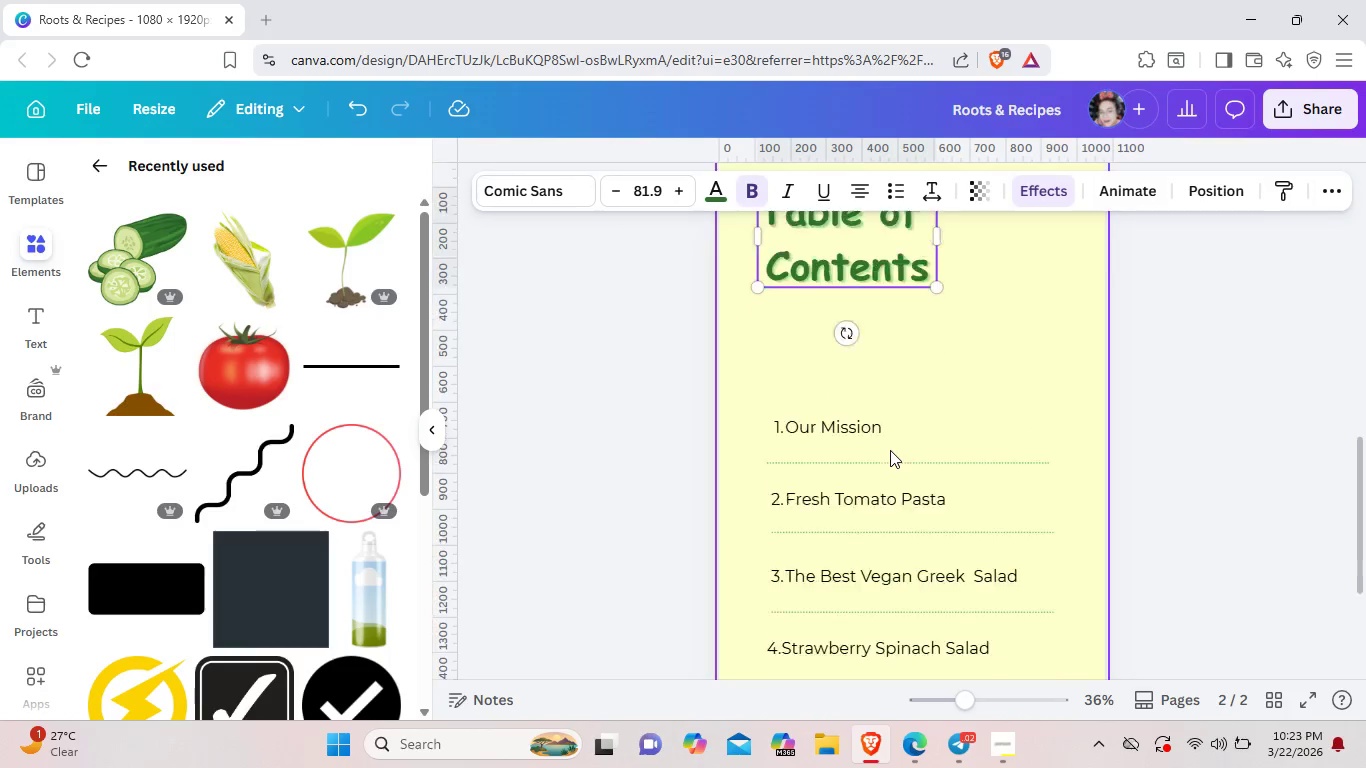 
scroll: coordinate [890, 450], scroll_direction: down, amount: 1.0
 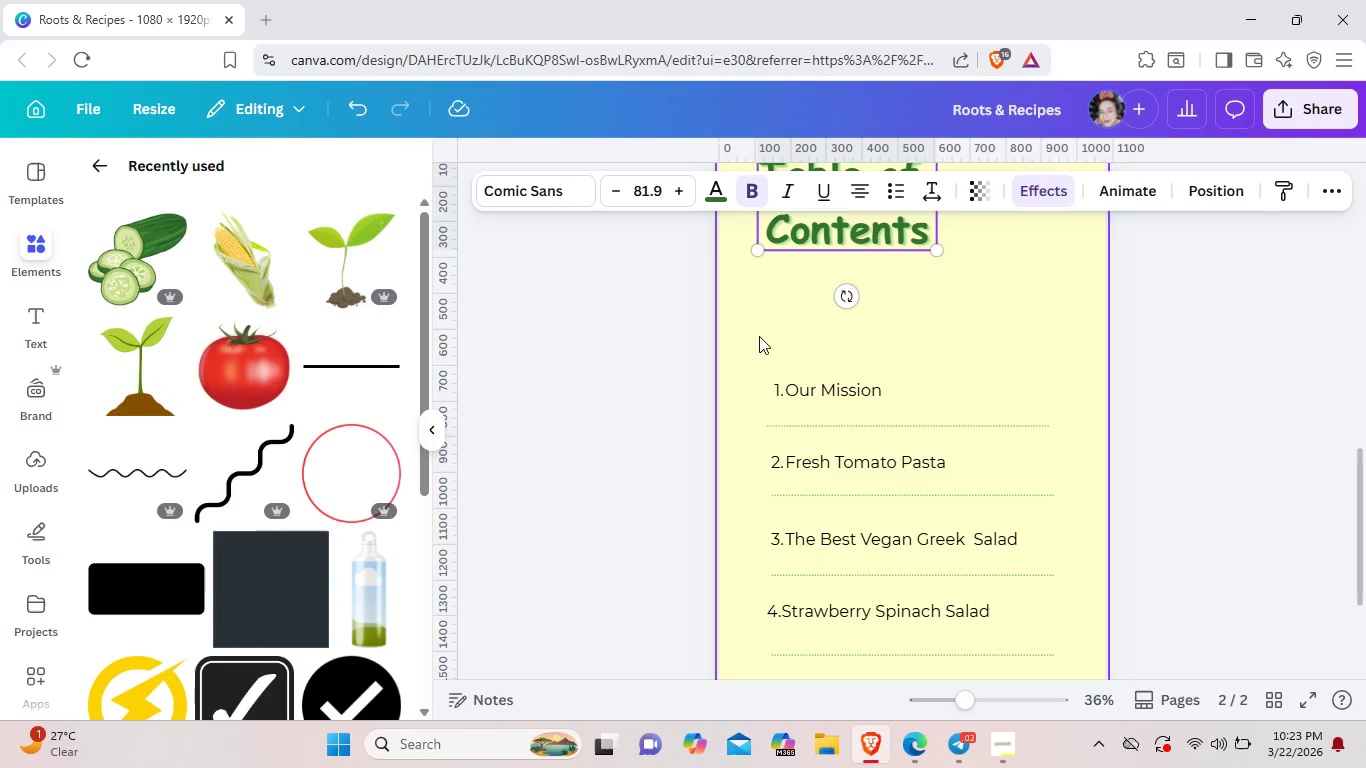 
left_click_drag(start_coordinate=[759, 336], to_coordinate=[1061, 526])
 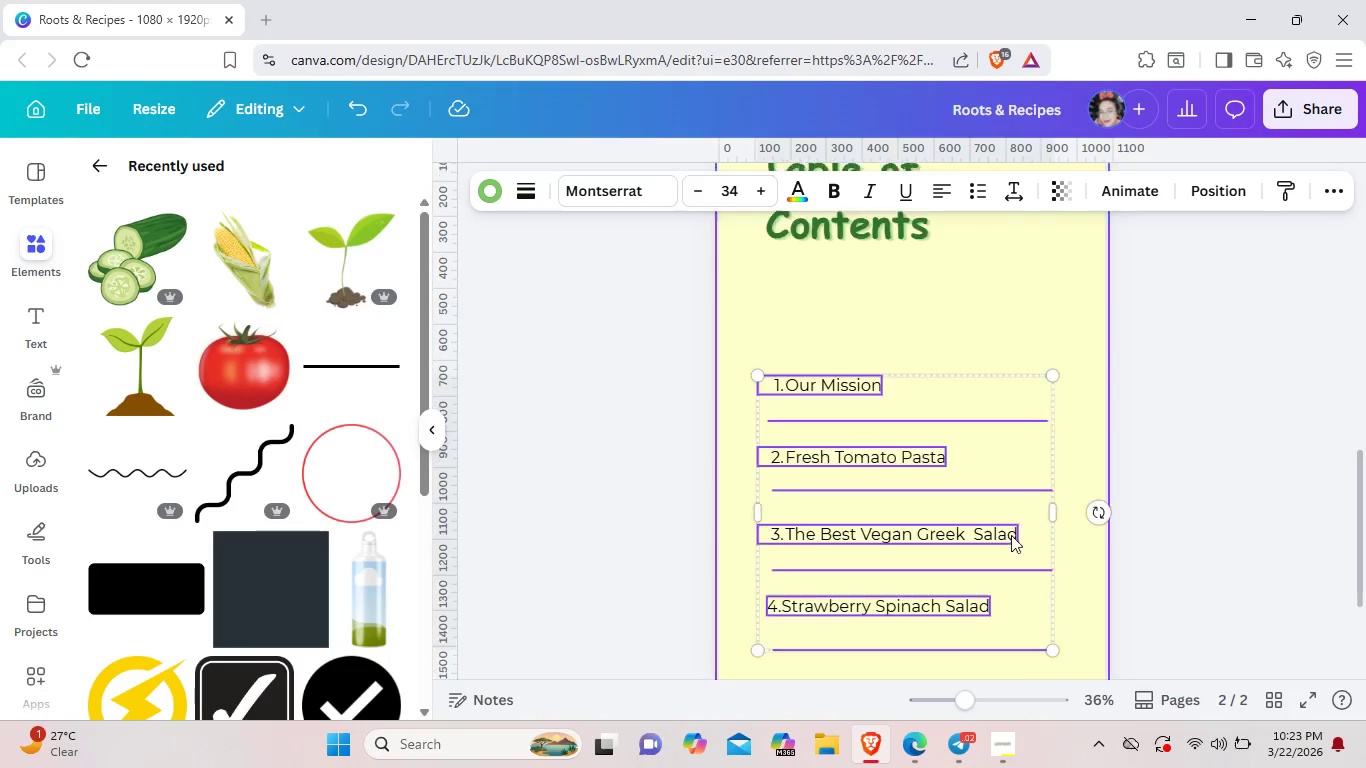 
scroll: coordinate [1001, 594], scroll_direction: down, amount: 2.0
 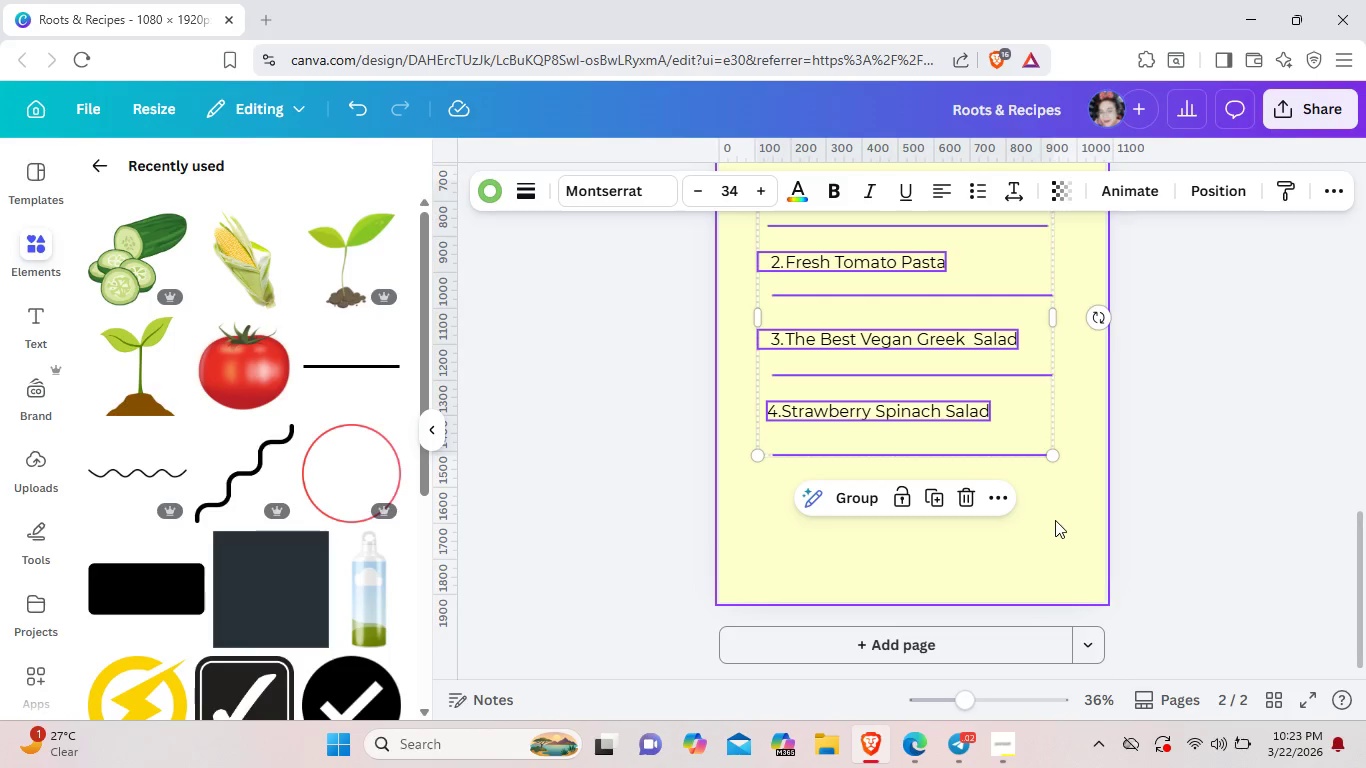 
left_click_drag(start_coordinate=[999, 552], to_coordinate=[996, 466])
 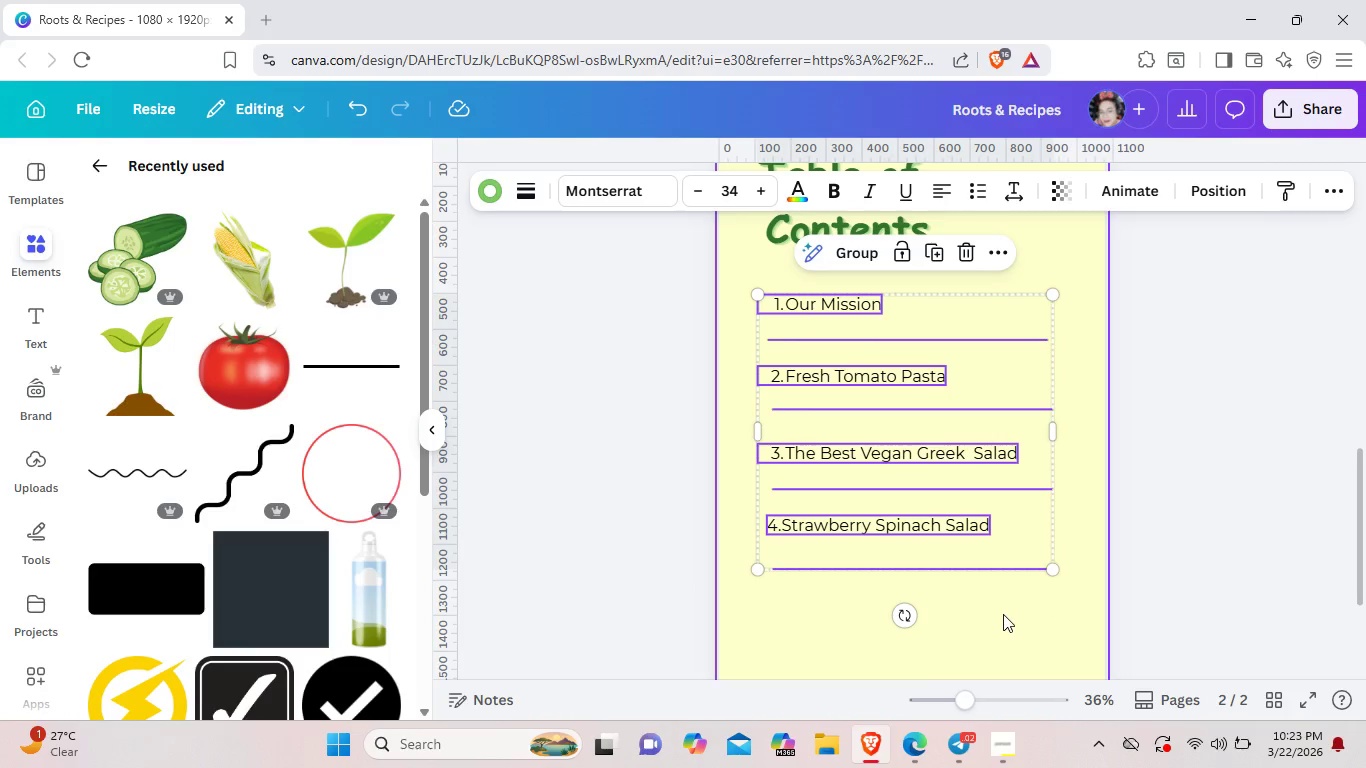 
scroll: coordinate [1033, 497], scroll_direction: up, amount: 2.0
 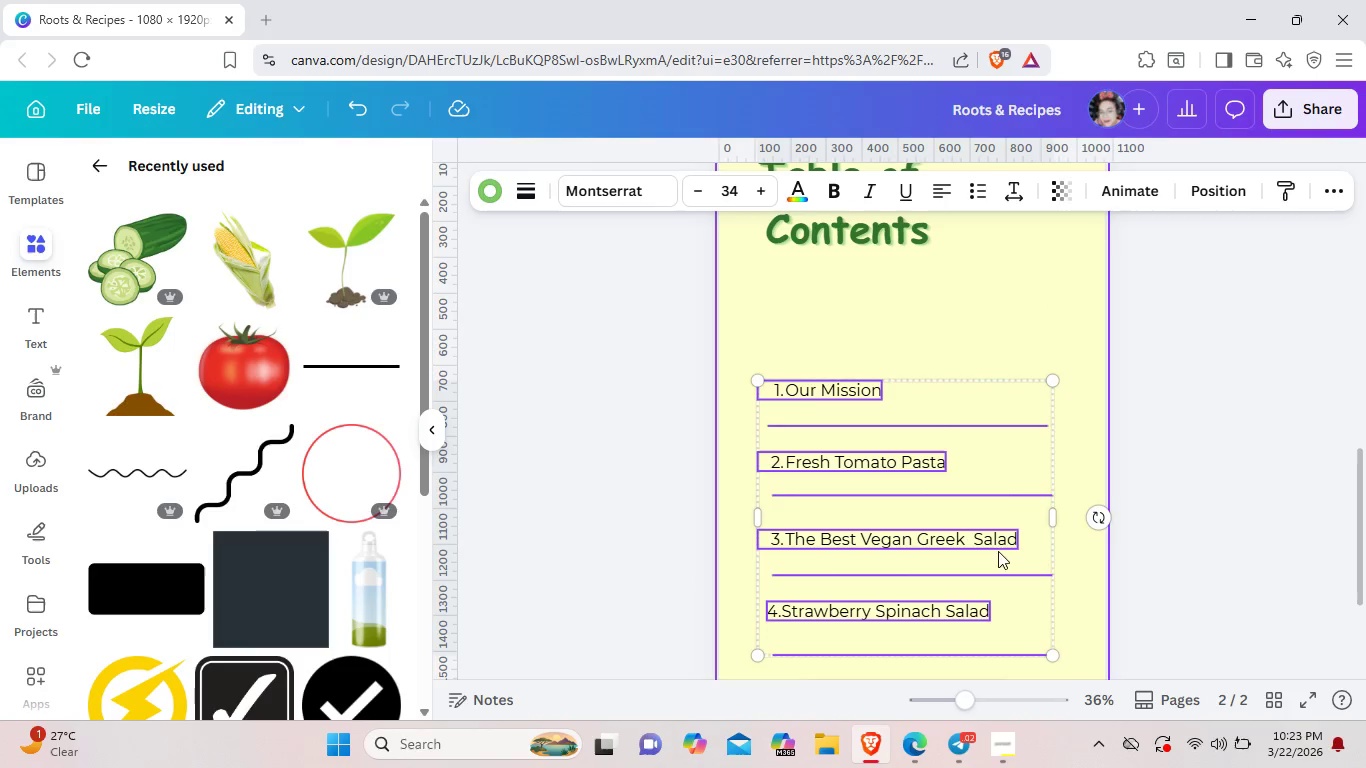 
left_click([1003, 614])
 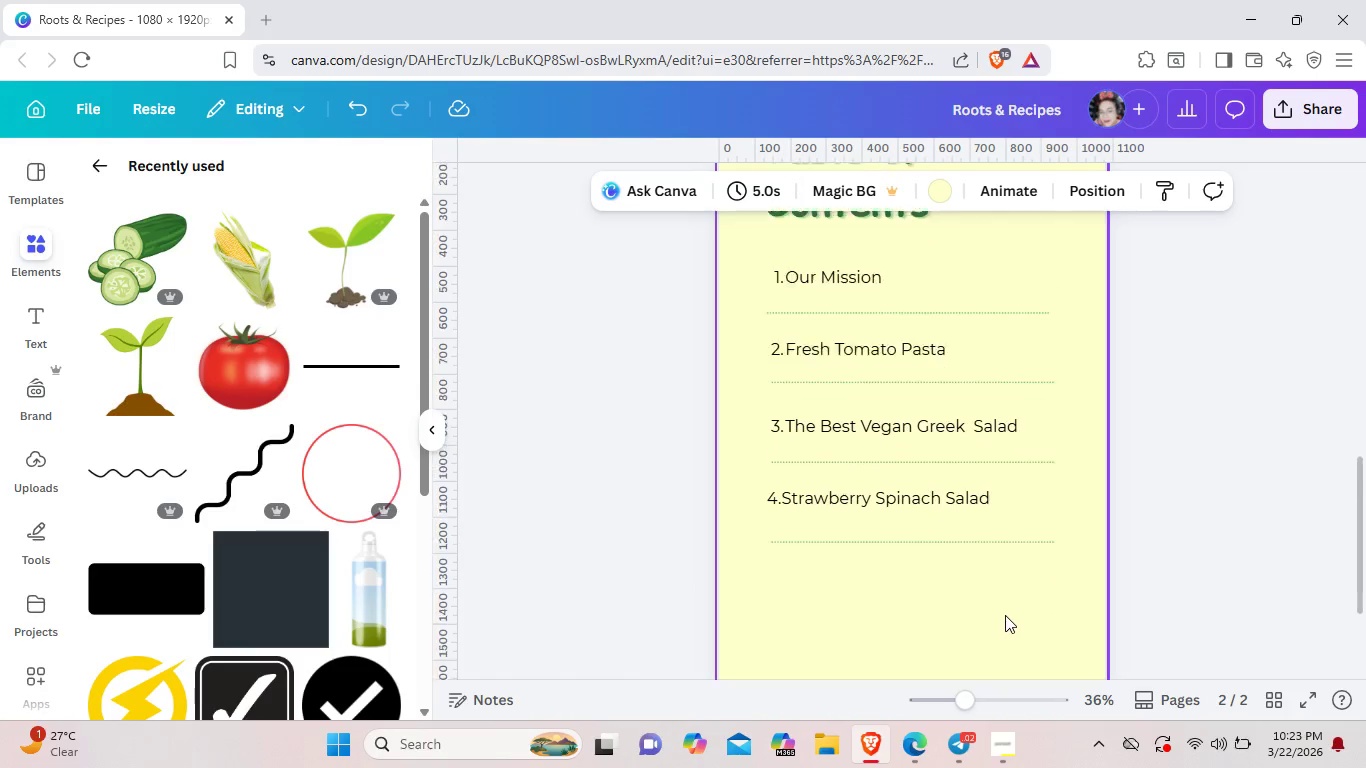 
scroll: coordinate [1006, 615], scroll_direction: down, amount: 4.0
 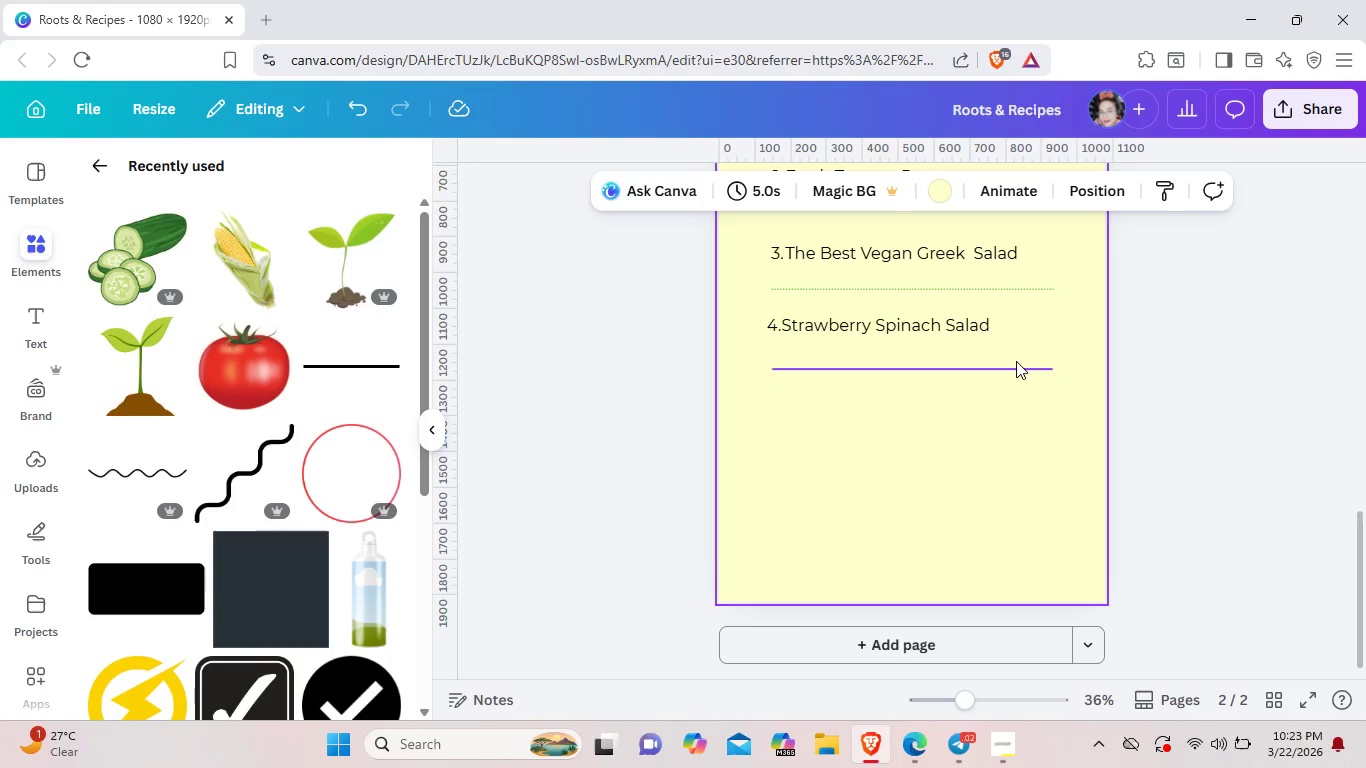 
wait(6.39)
 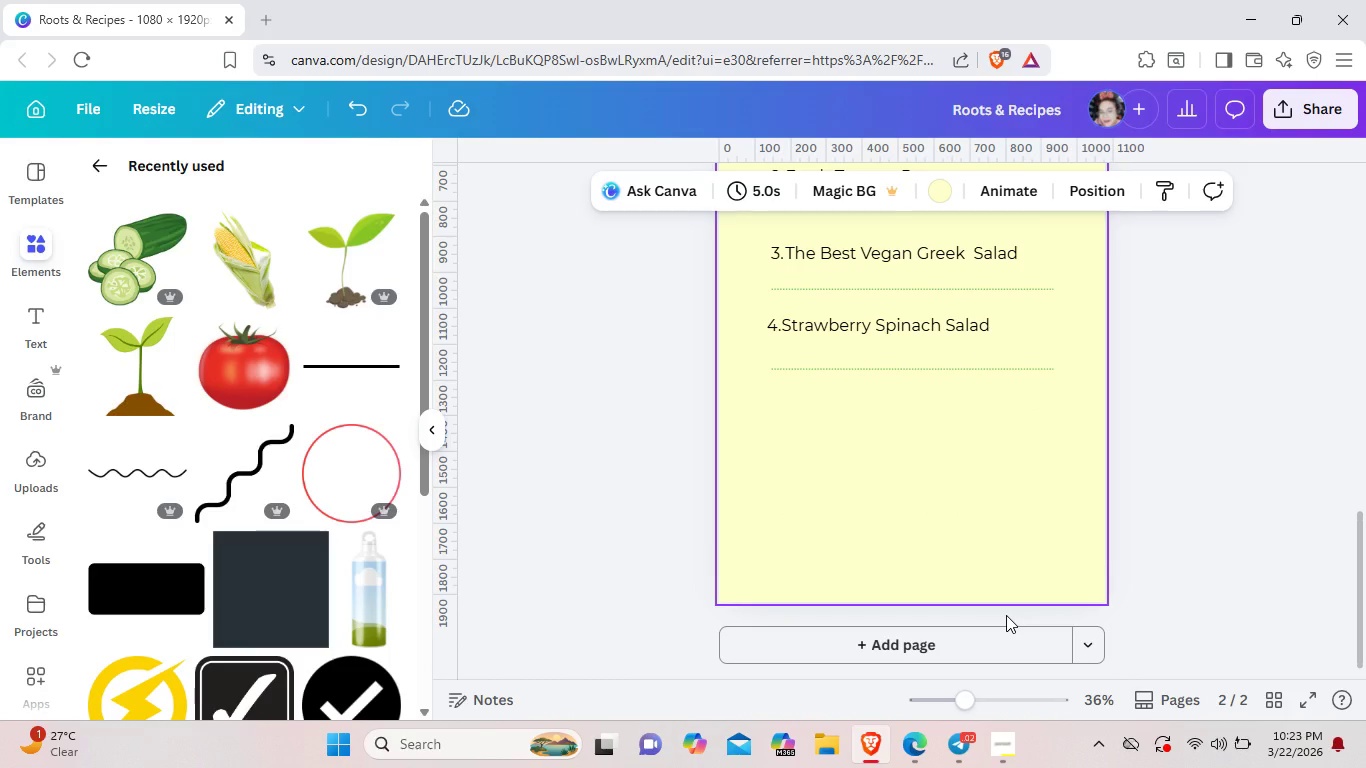 
scroll: coordinate [1016, 361], scroll_direction: up, amount: 2.0
 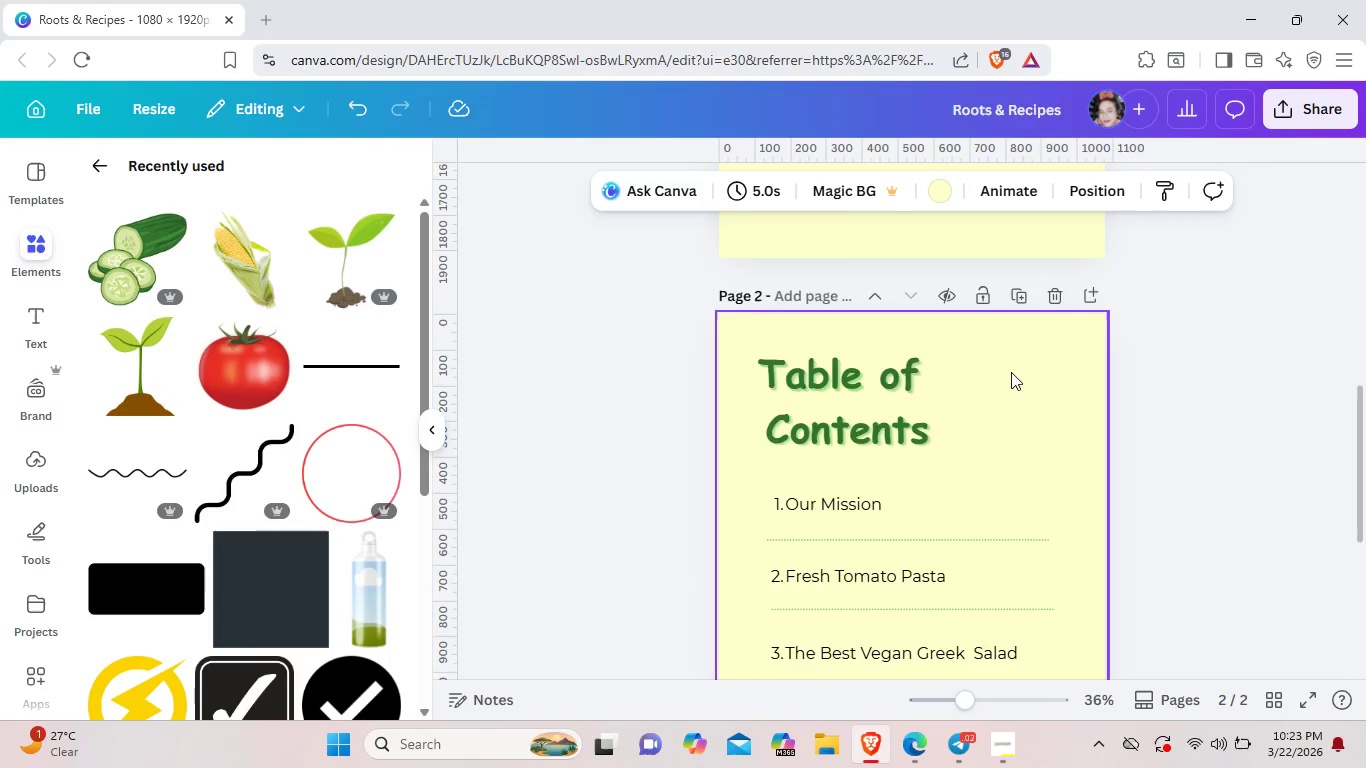 
scroll: coordinate [1011, 372], scroll_direction: down, amount: 2.0
 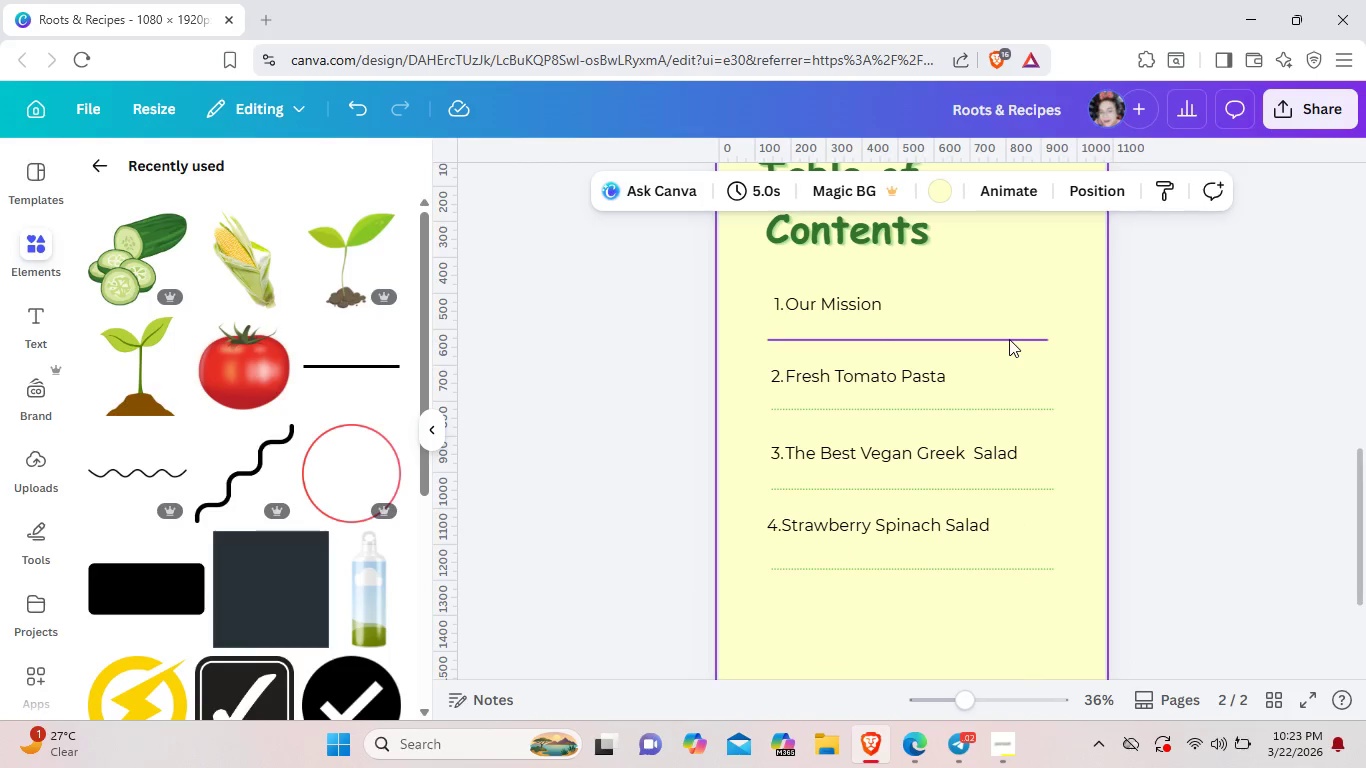 
left_click_drag(start_coordinate=[1009, 339], to_coordinate=[1006, 333])
 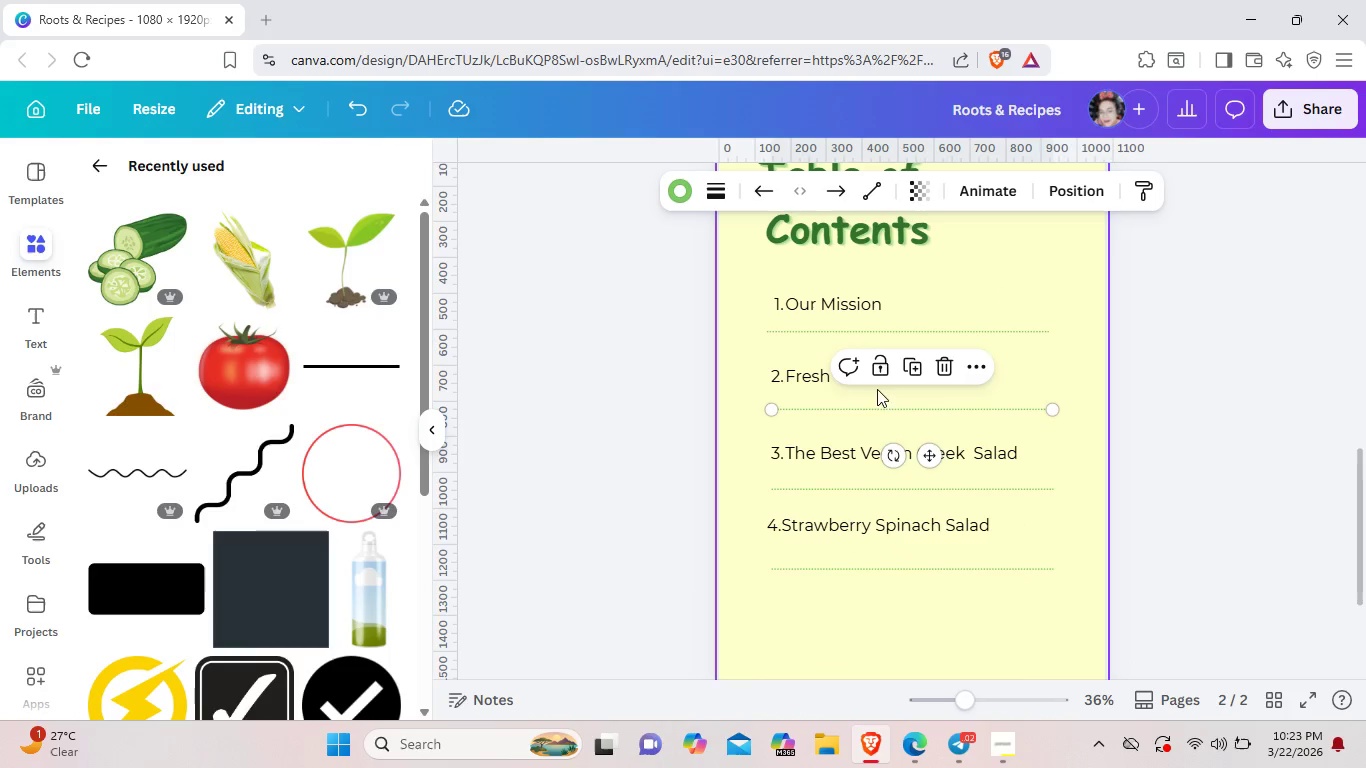 
left_click([819, 378])
 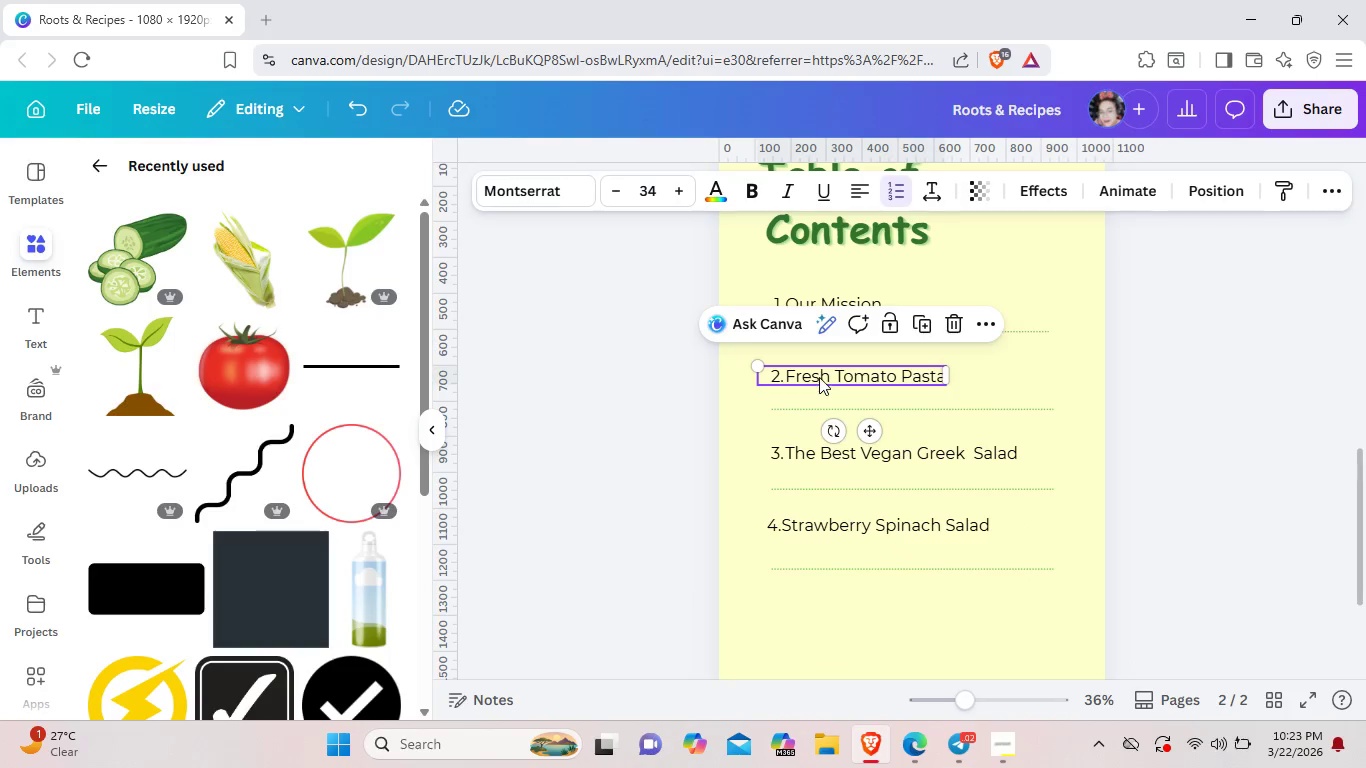 
left_click_drag(start_coordinate=[819, 378], to_coordinate=[821, 363])
 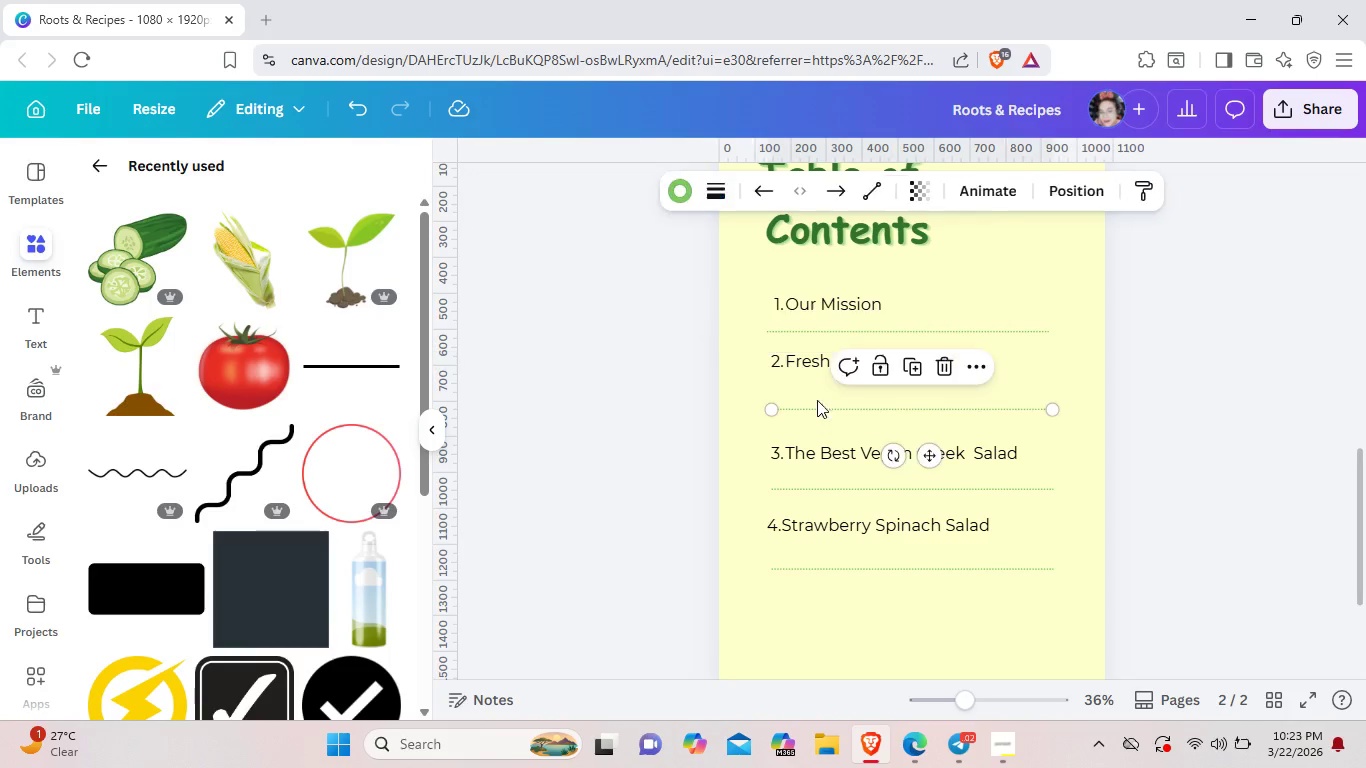 
left_click_drag(start_coordinate=[816, 410], to_coordinate=[812, 392])
 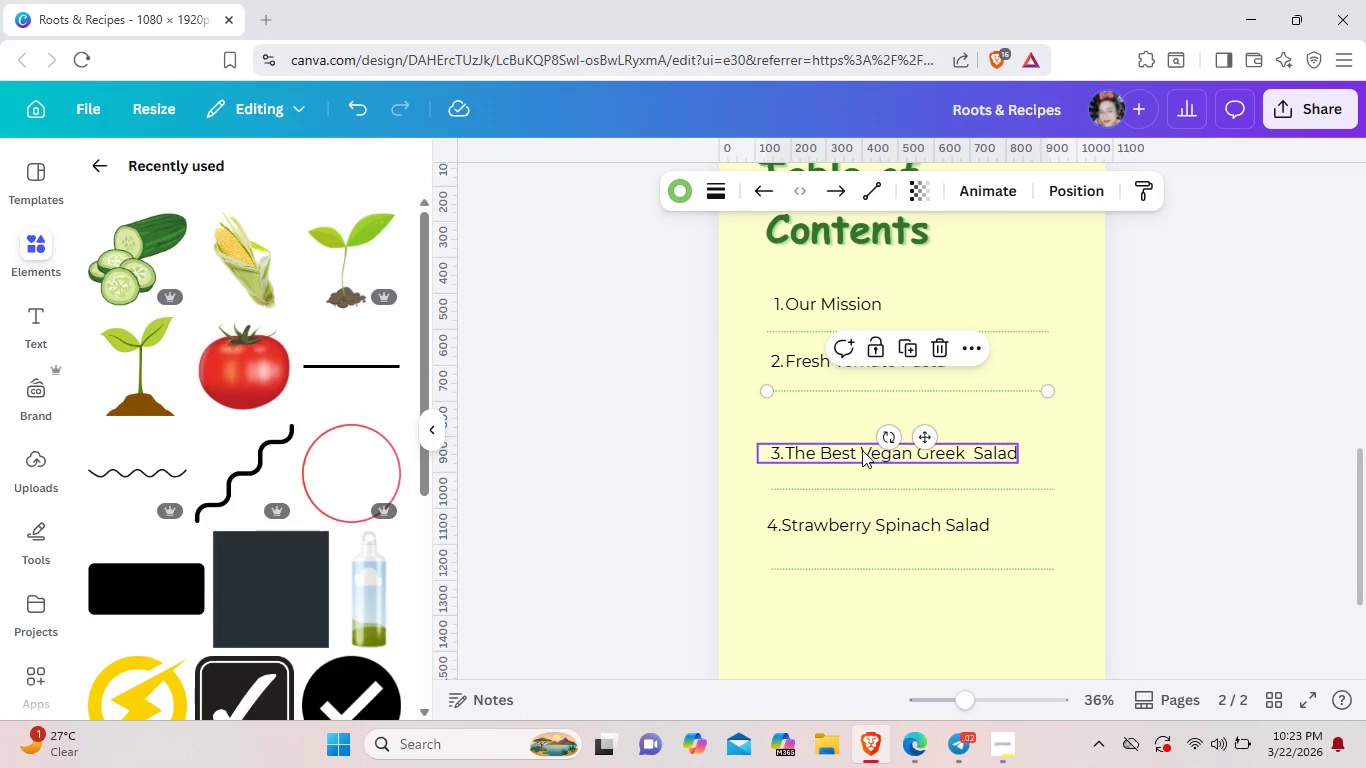 
left_click_drag(start_coordinate=[862, 450], to_coordinate=[863, 423])
 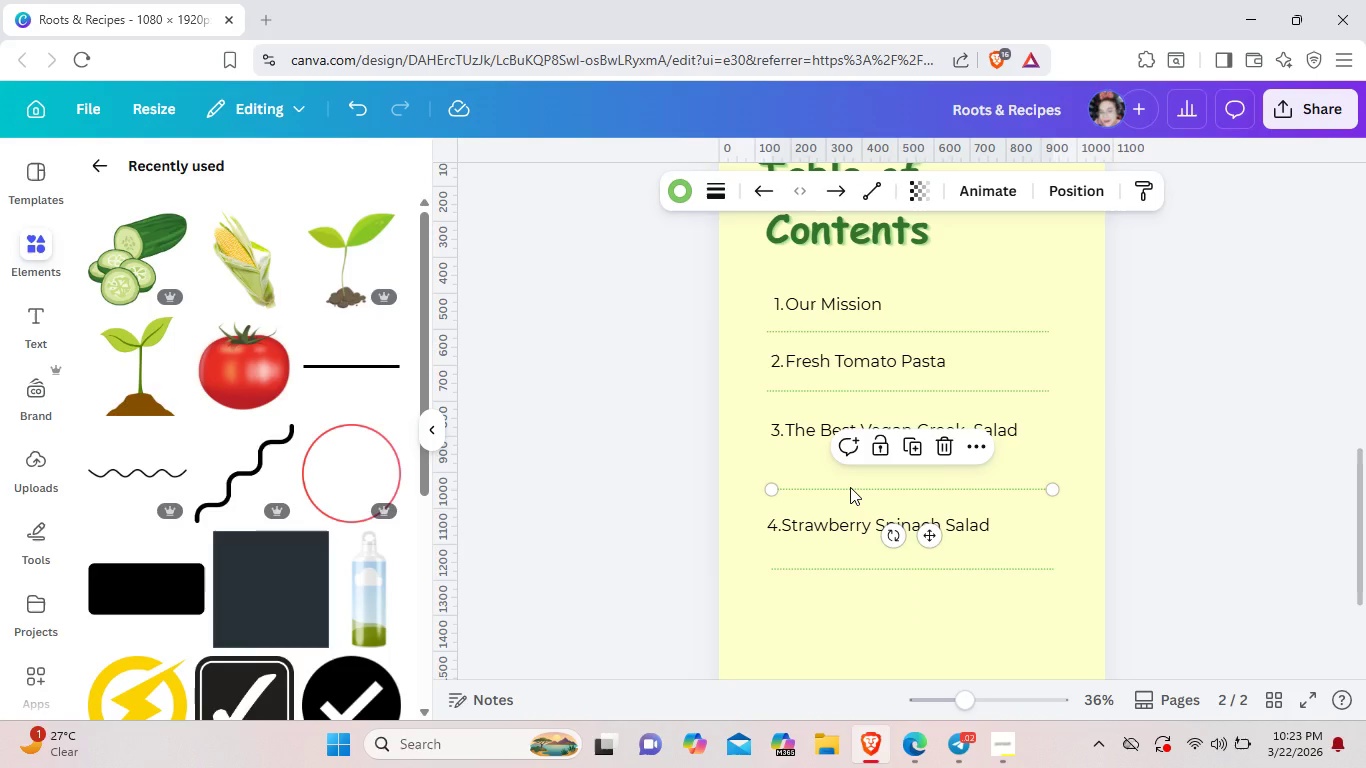 
left_click([850, 487])
 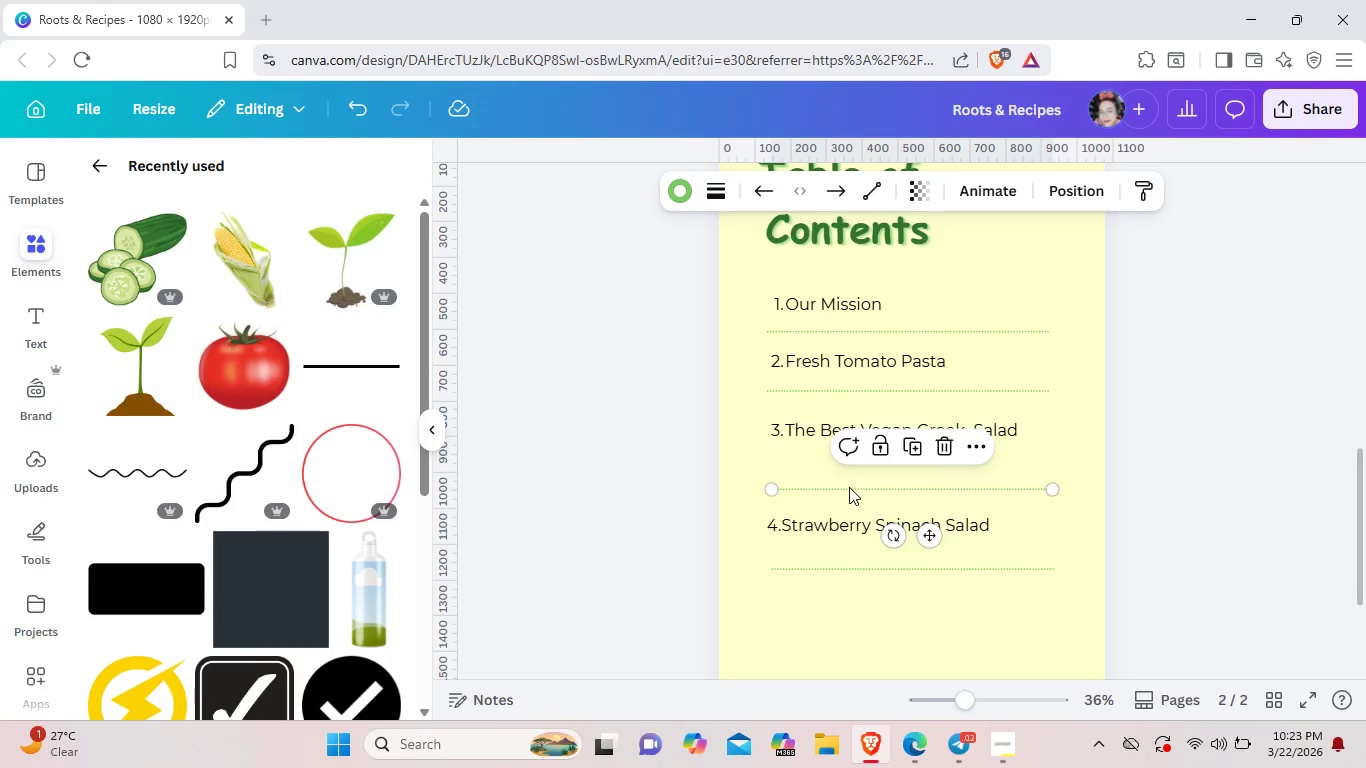 
left_click_drag(start_coordinate=[850, 487], to_coordinate=[849, 467])
 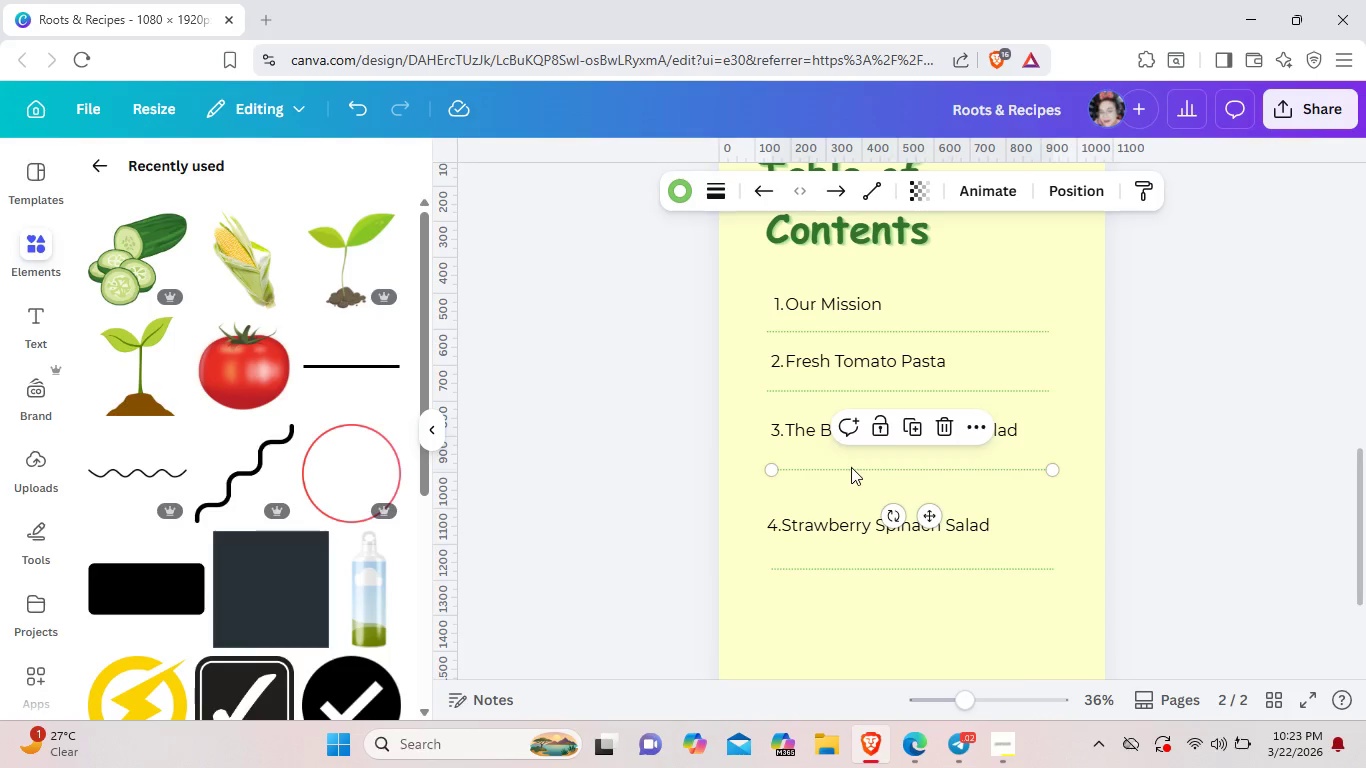 
left_click_drag(start_coordinate=[852, 467], to_coordinate=[844, 458])
 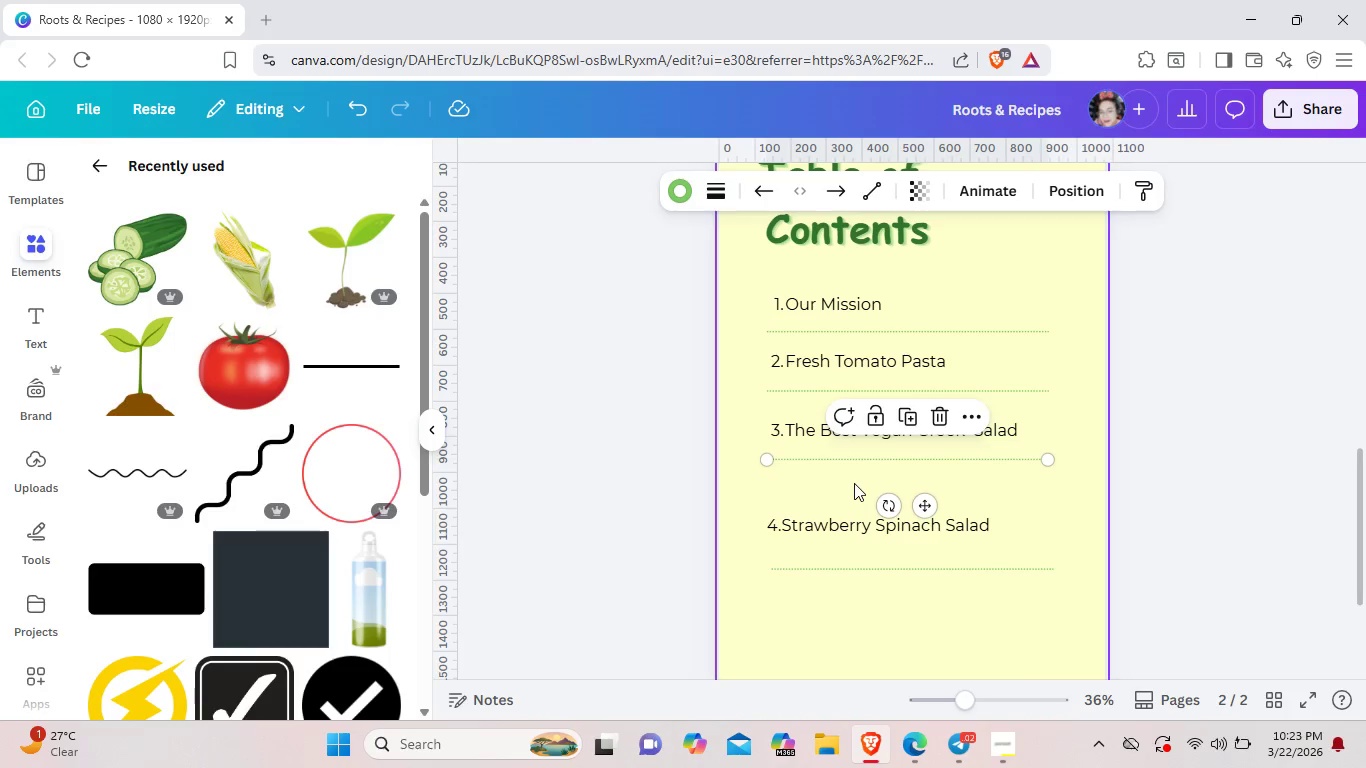 
left_click([854, 483])
 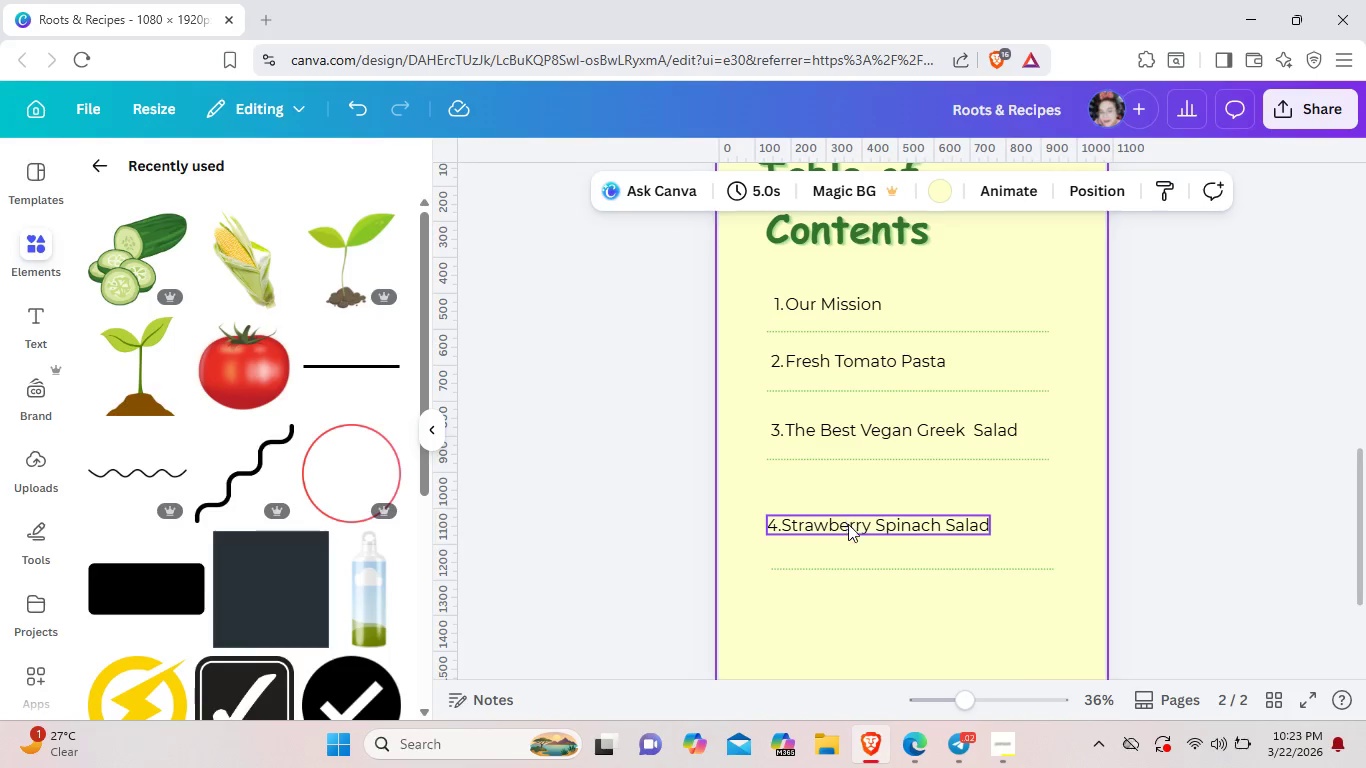 
left_click_drag(start_coordinate=[849, 527], to_coordinate=[854, 496])
 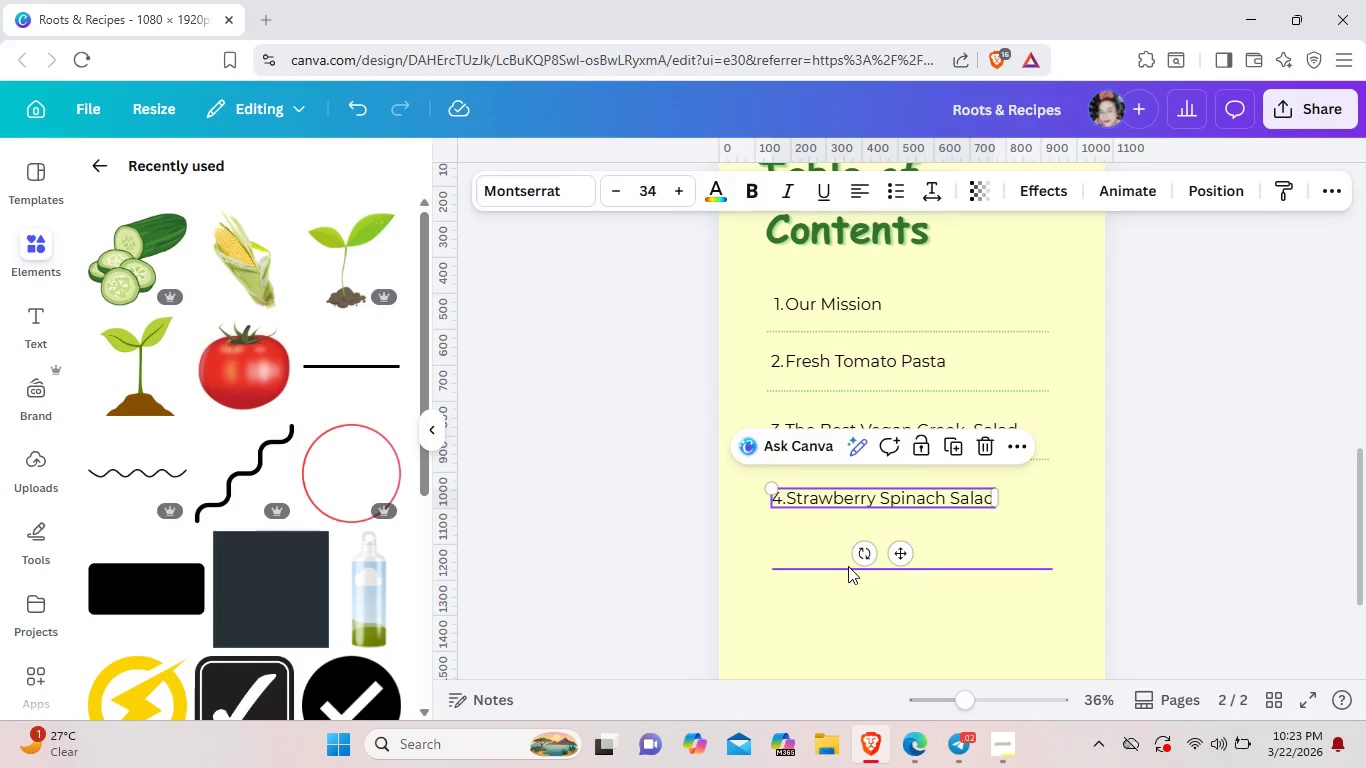 
left_click_drag(start_coordinate=[848, 566], to_coordinate=[846, 530])
 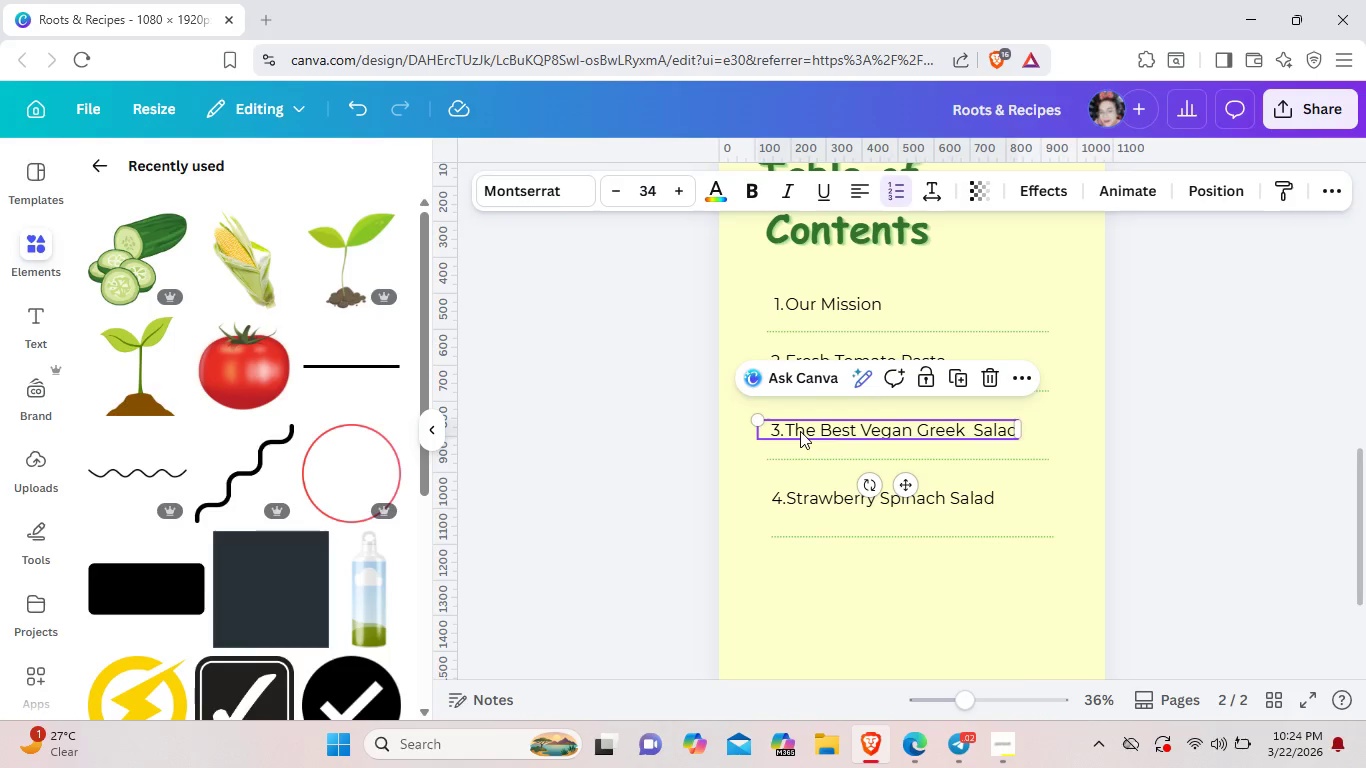 
wait(6.22)
 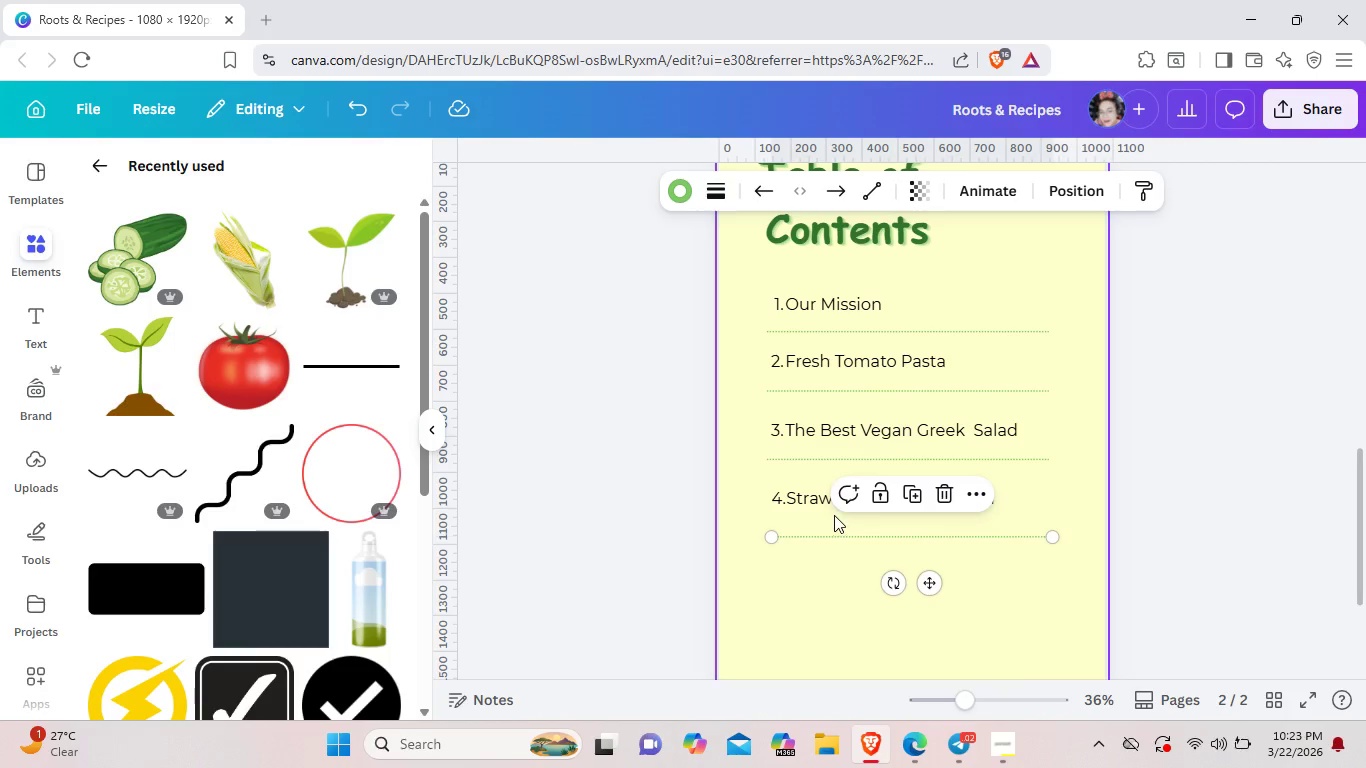 
key(ArrowUp)
 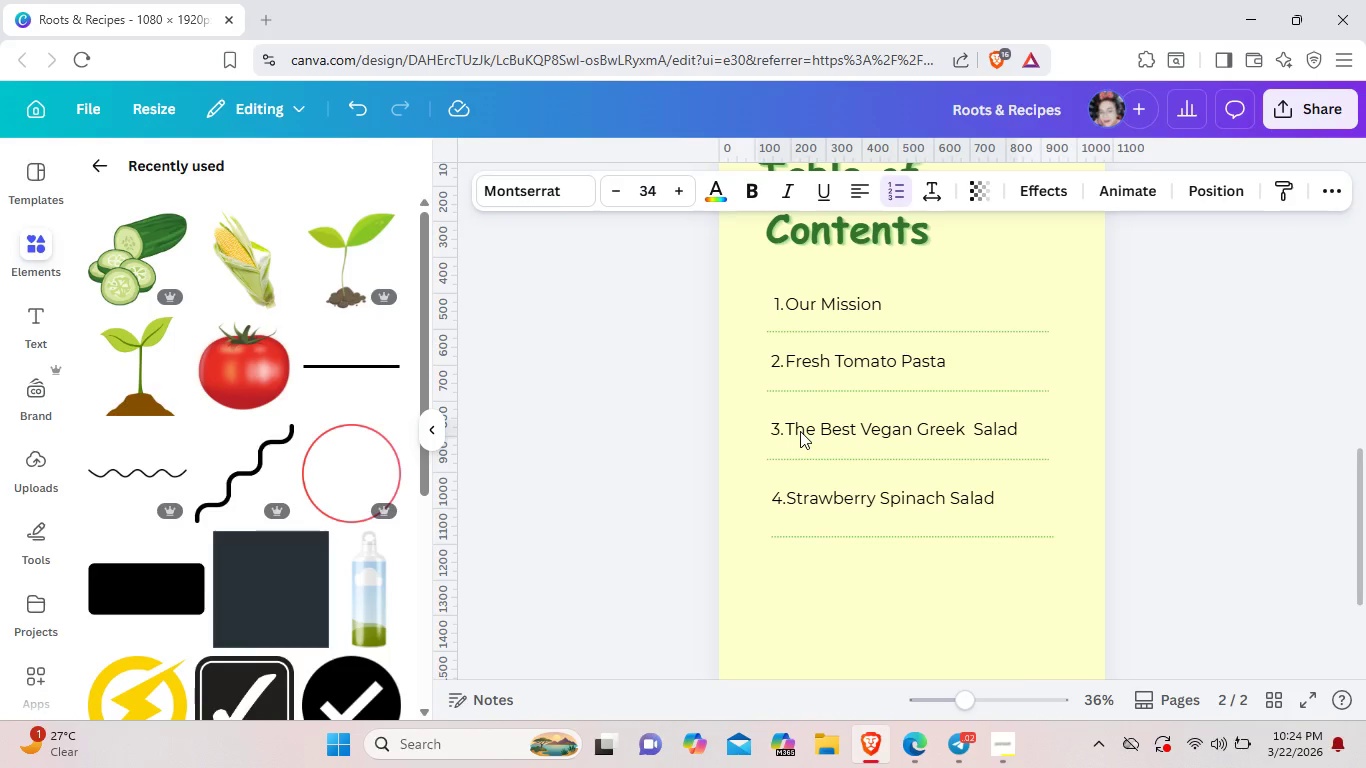 
key(ArrowUp)
 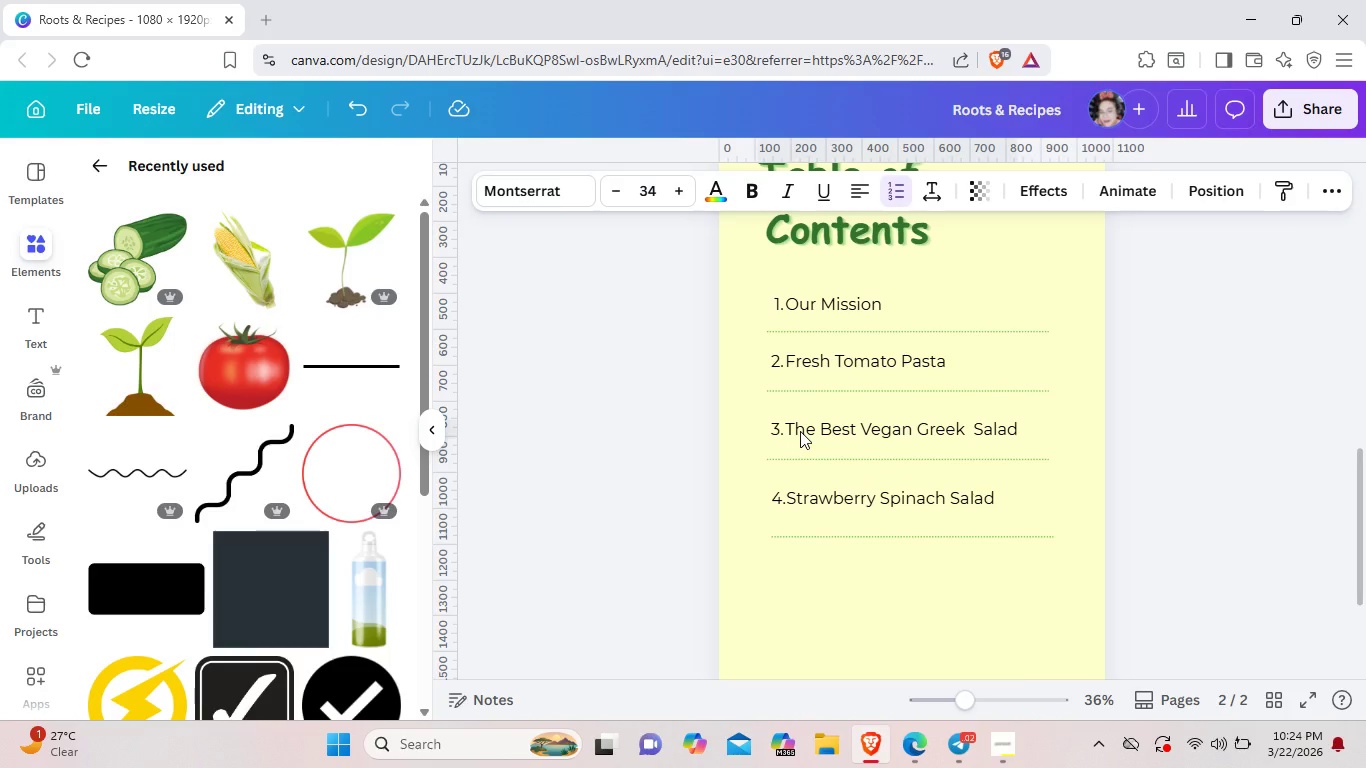 
key(ArrowUp)
 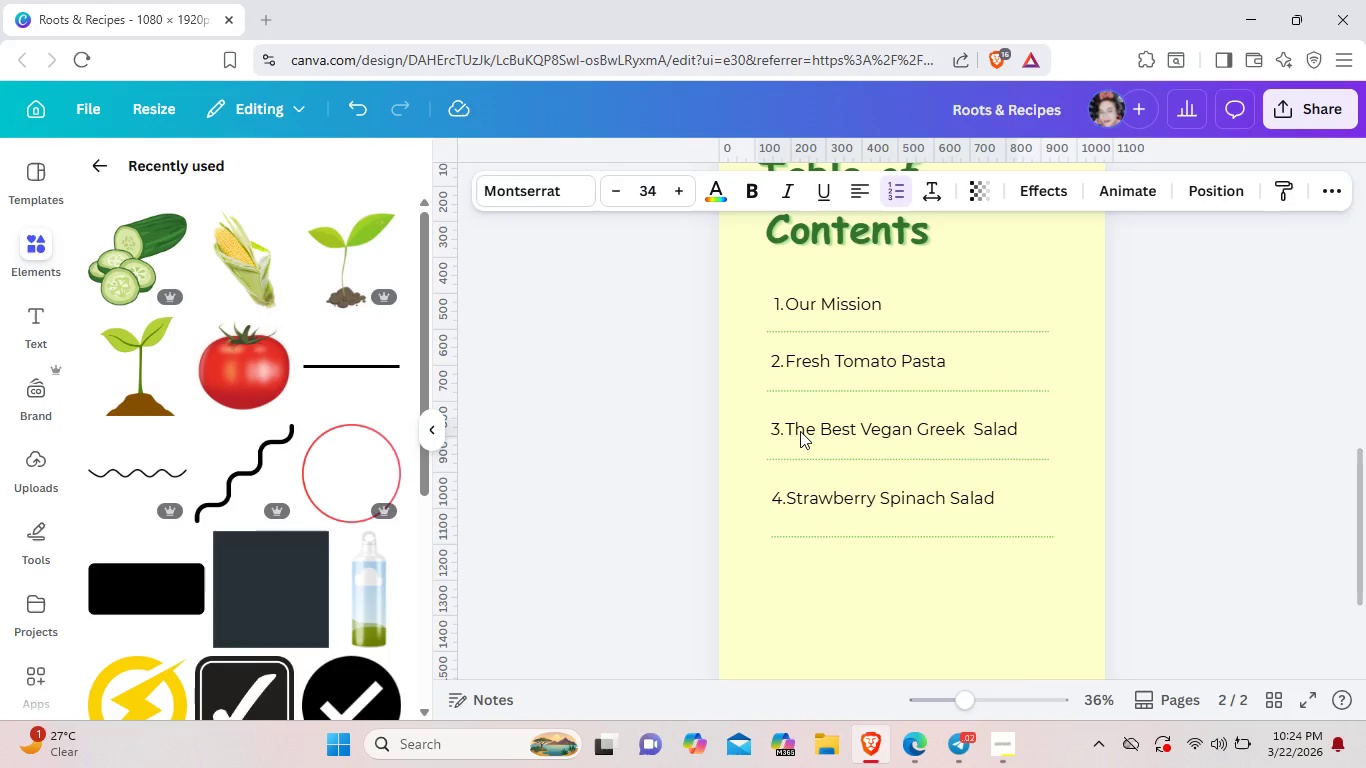 
key(ArrowUp)
 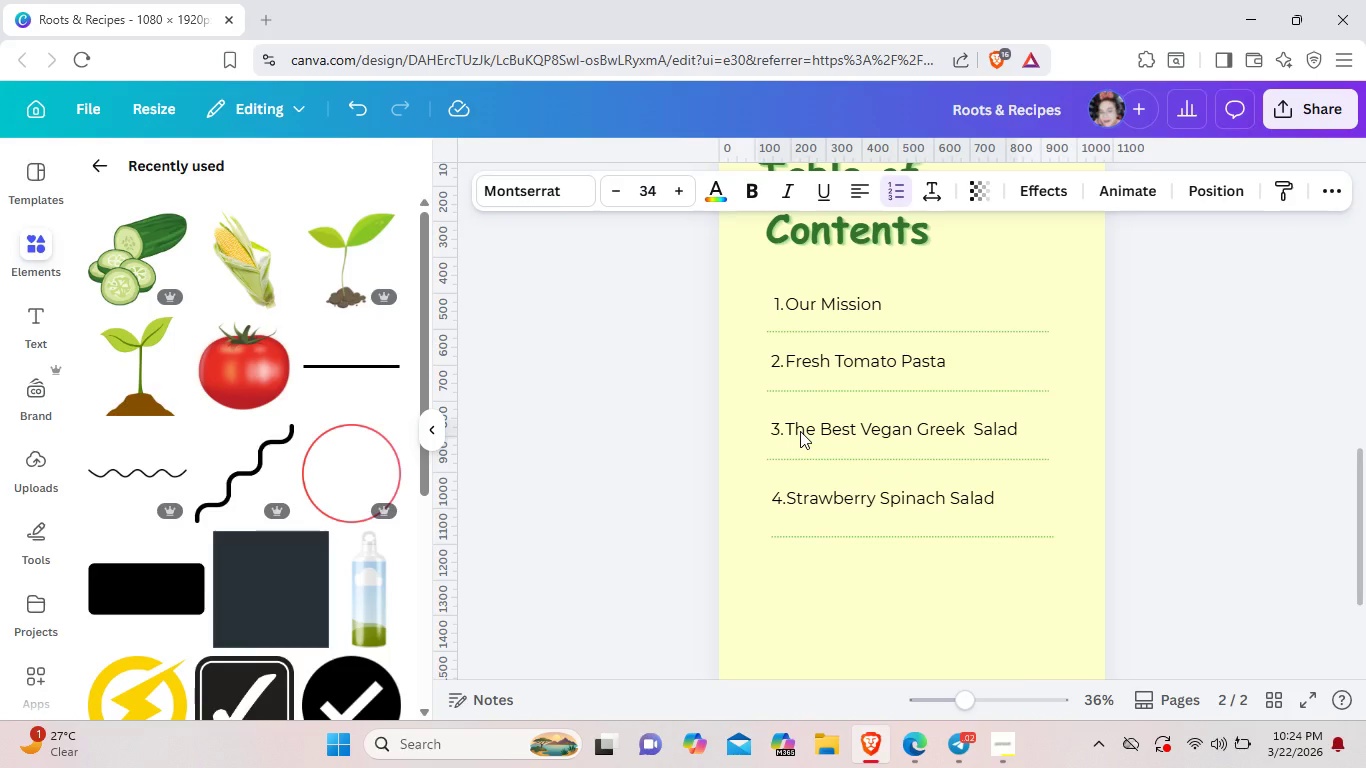 
key(ArrowUp)
 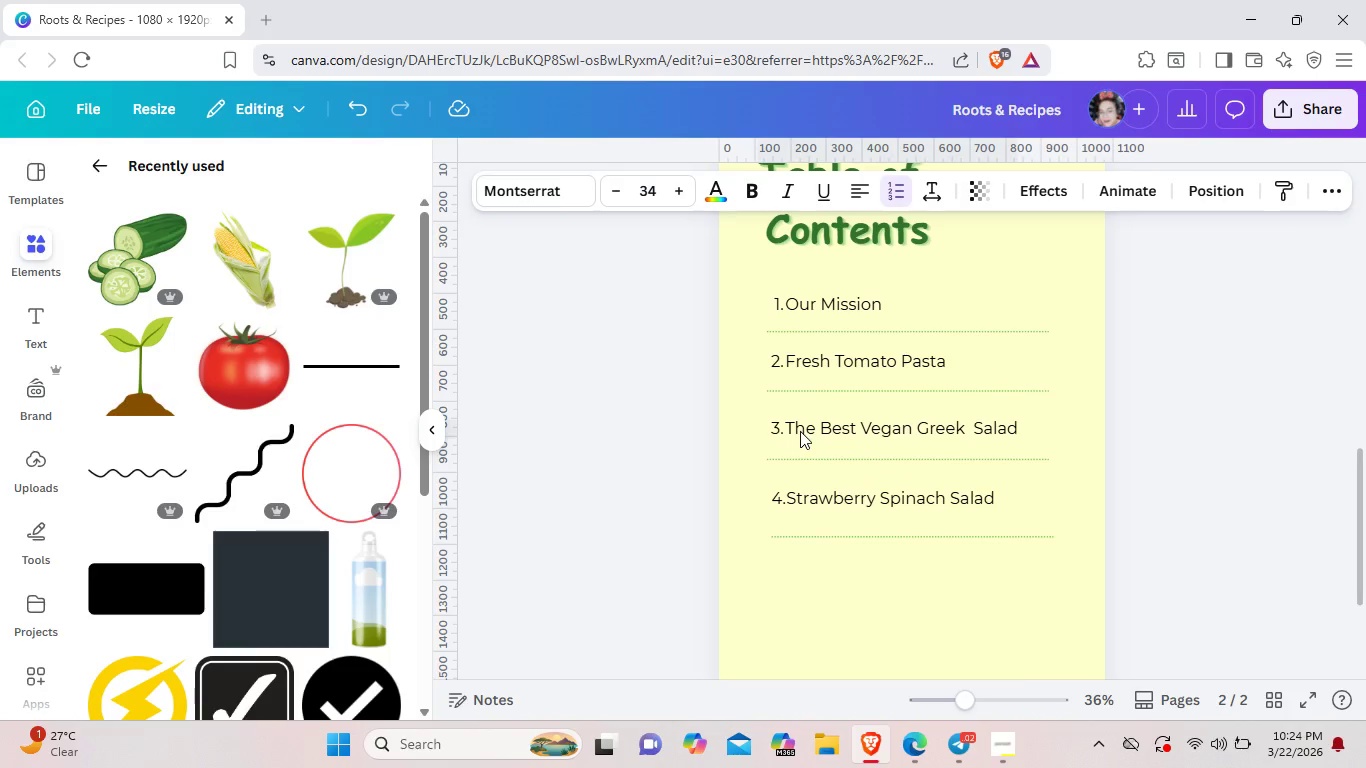 
key(ArrowUp)
 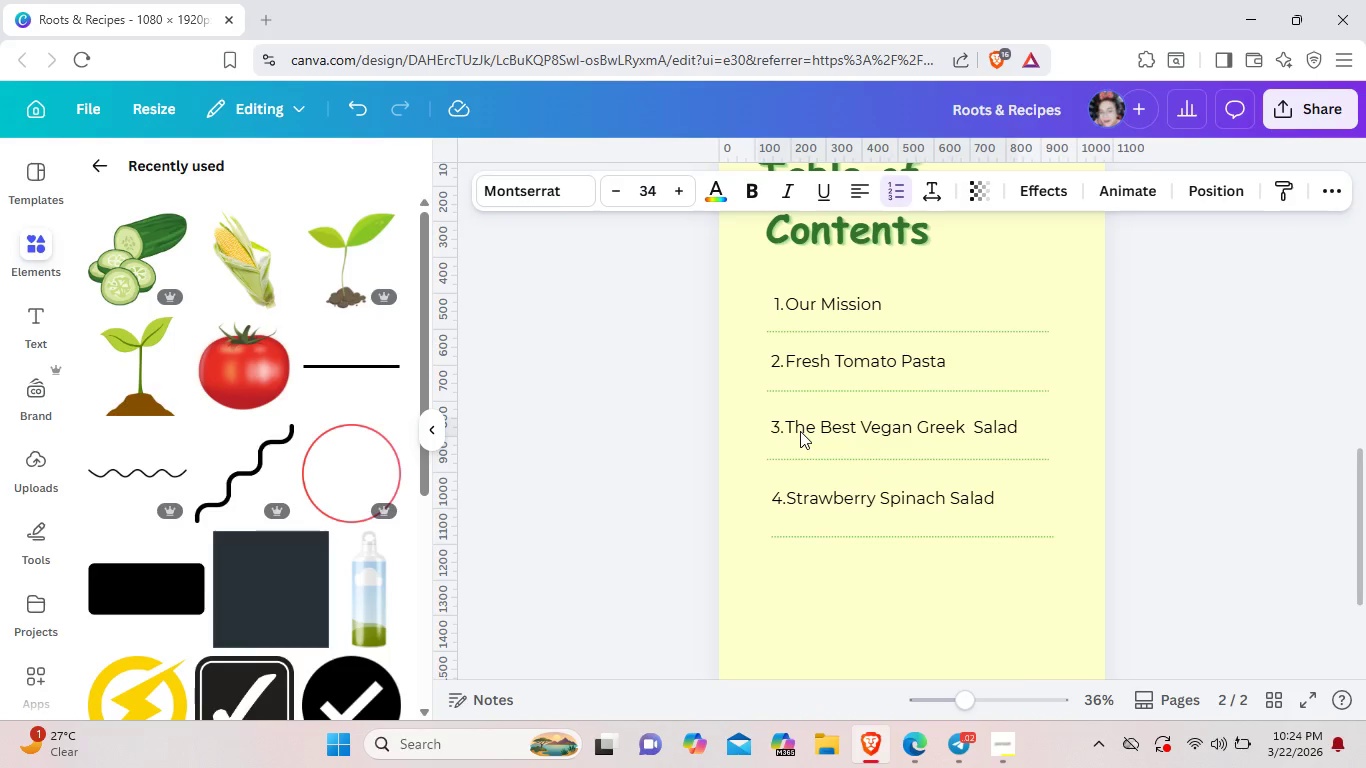 
key(ArrowUp)
 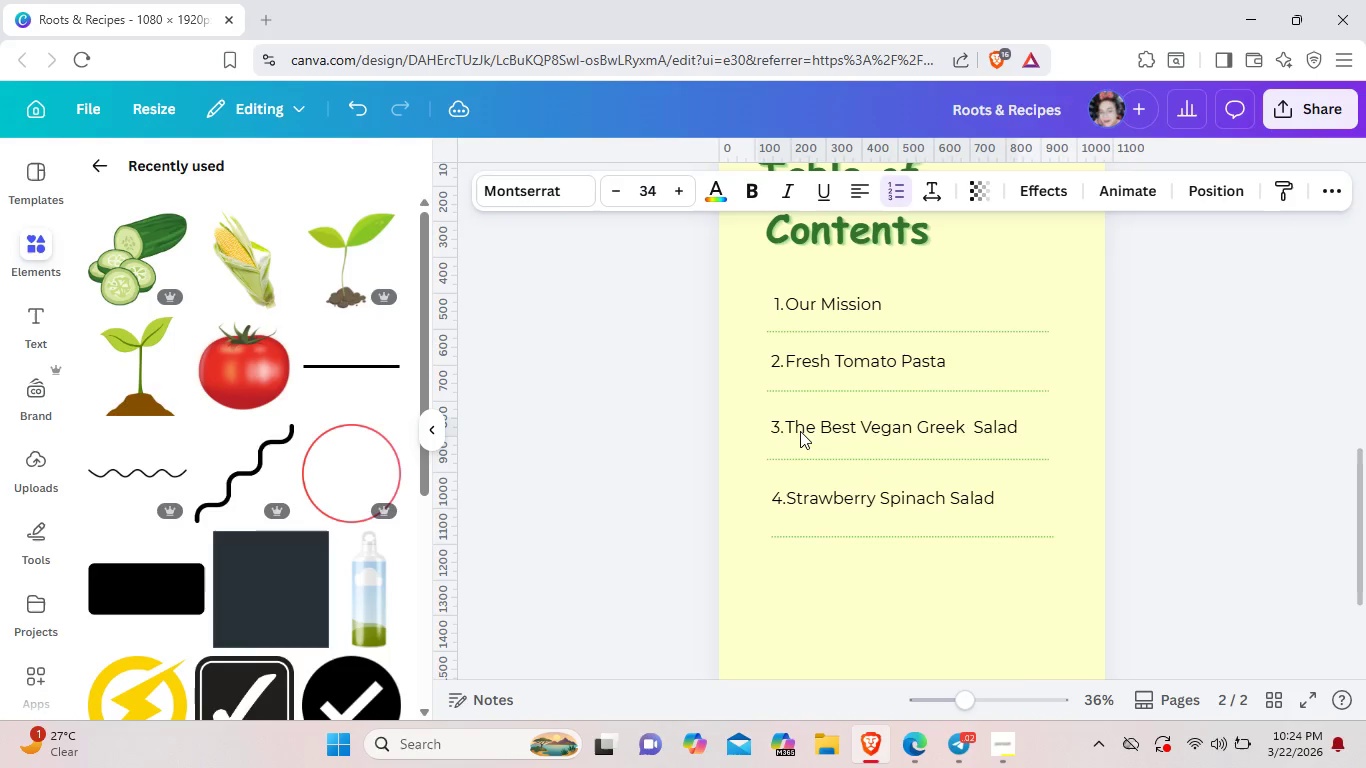 
key(ArrowUp)
 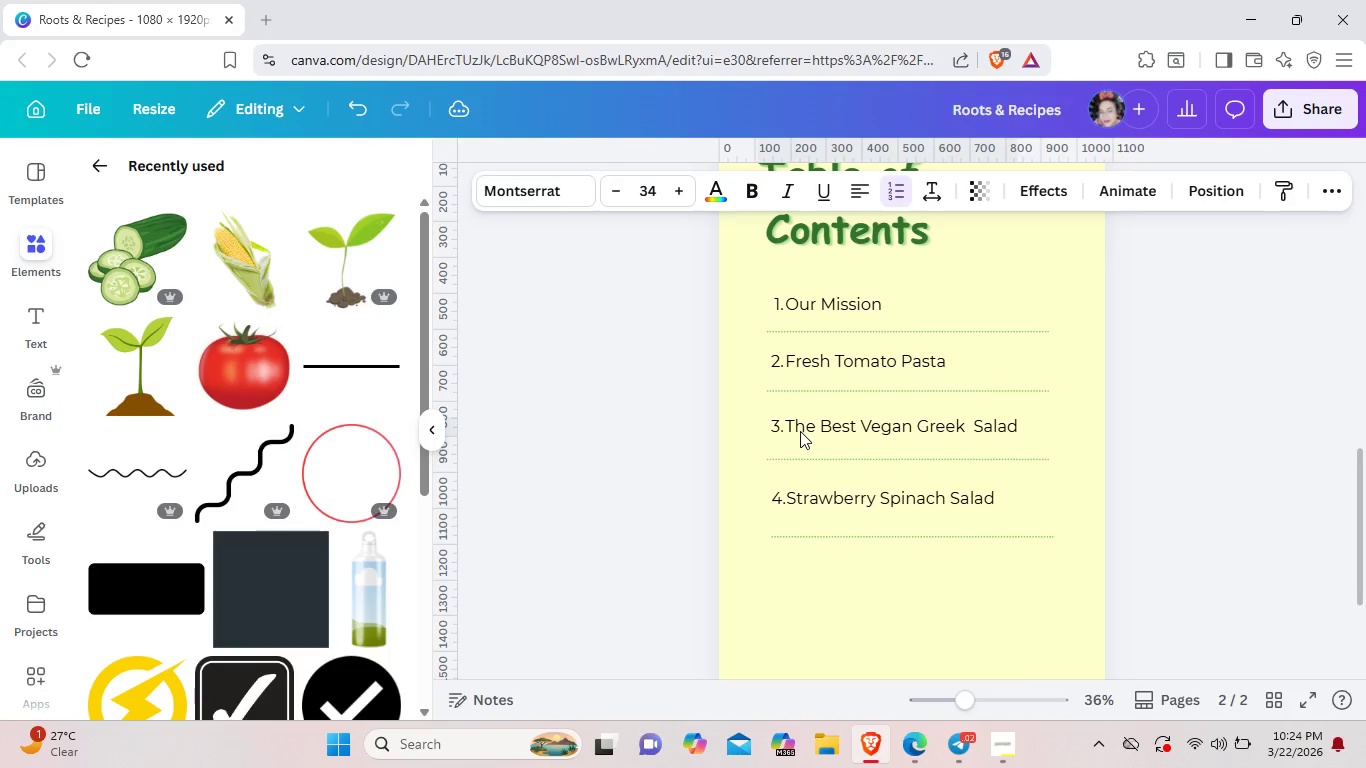 
key(ArrowUp)
 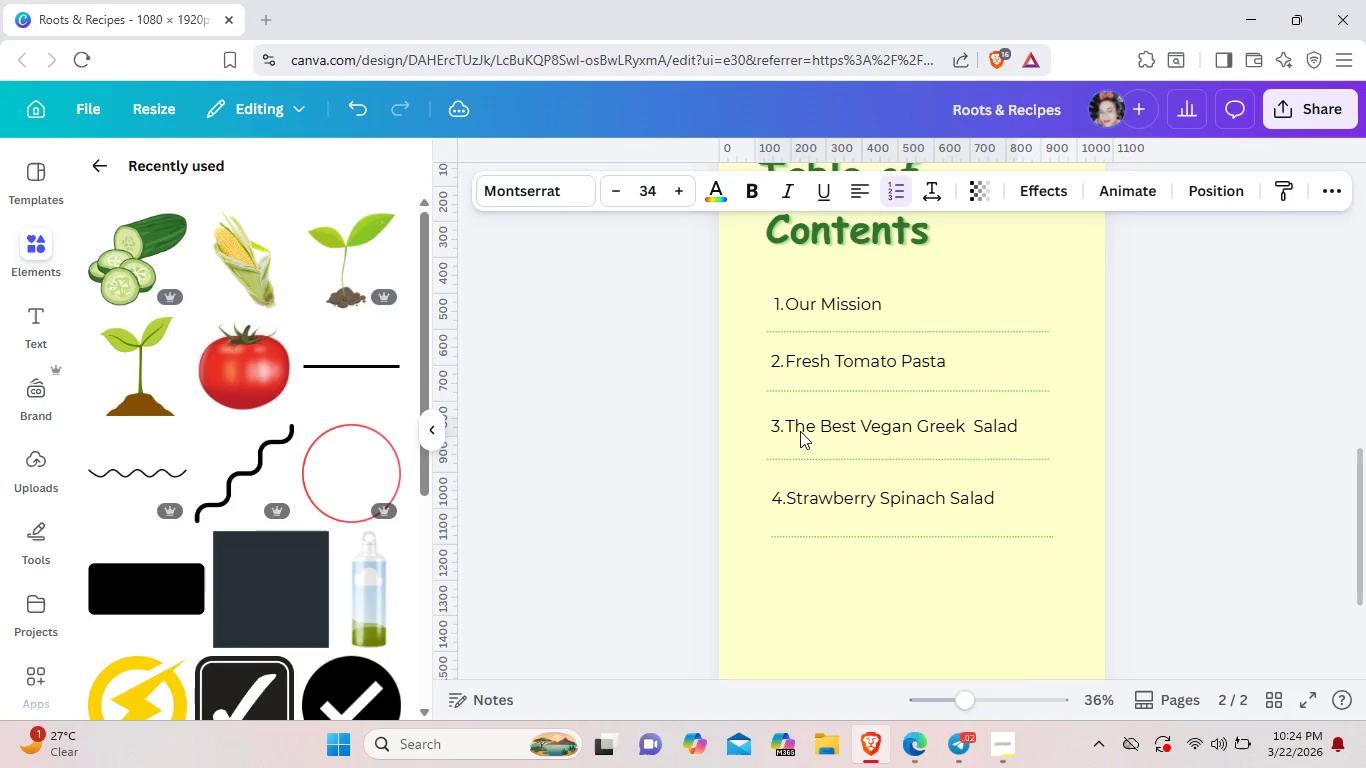 
key(ArrowUp)
 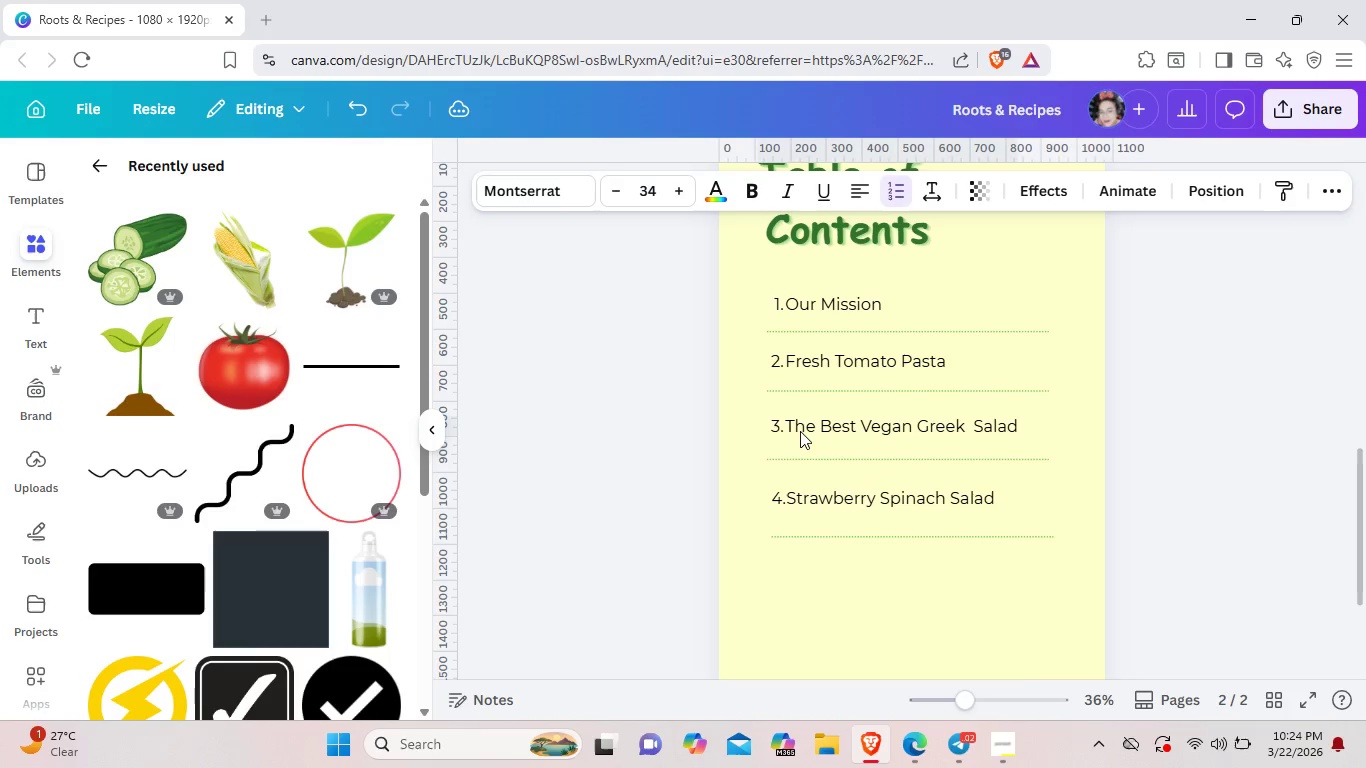 
key(ArrowUp)
 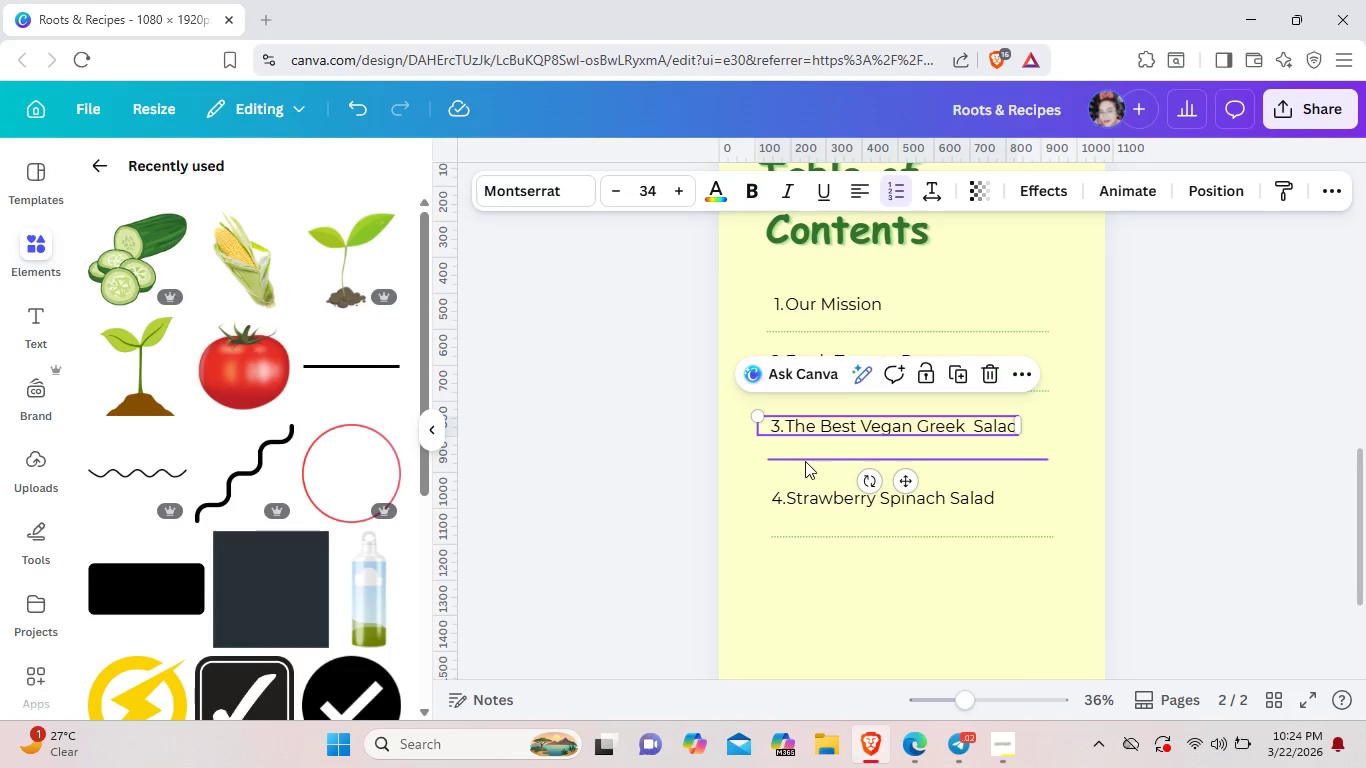 
left_click([805, 461])
 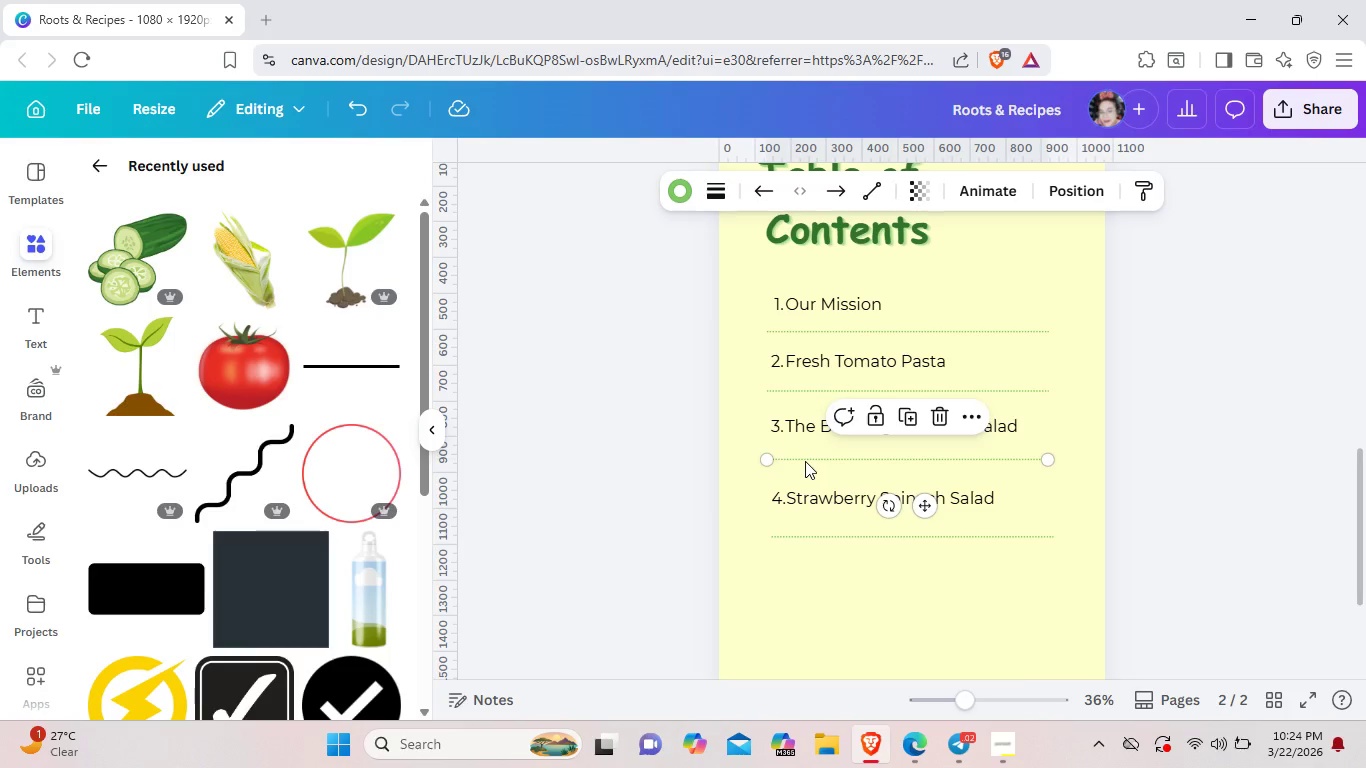 
key(ArrowUp)
 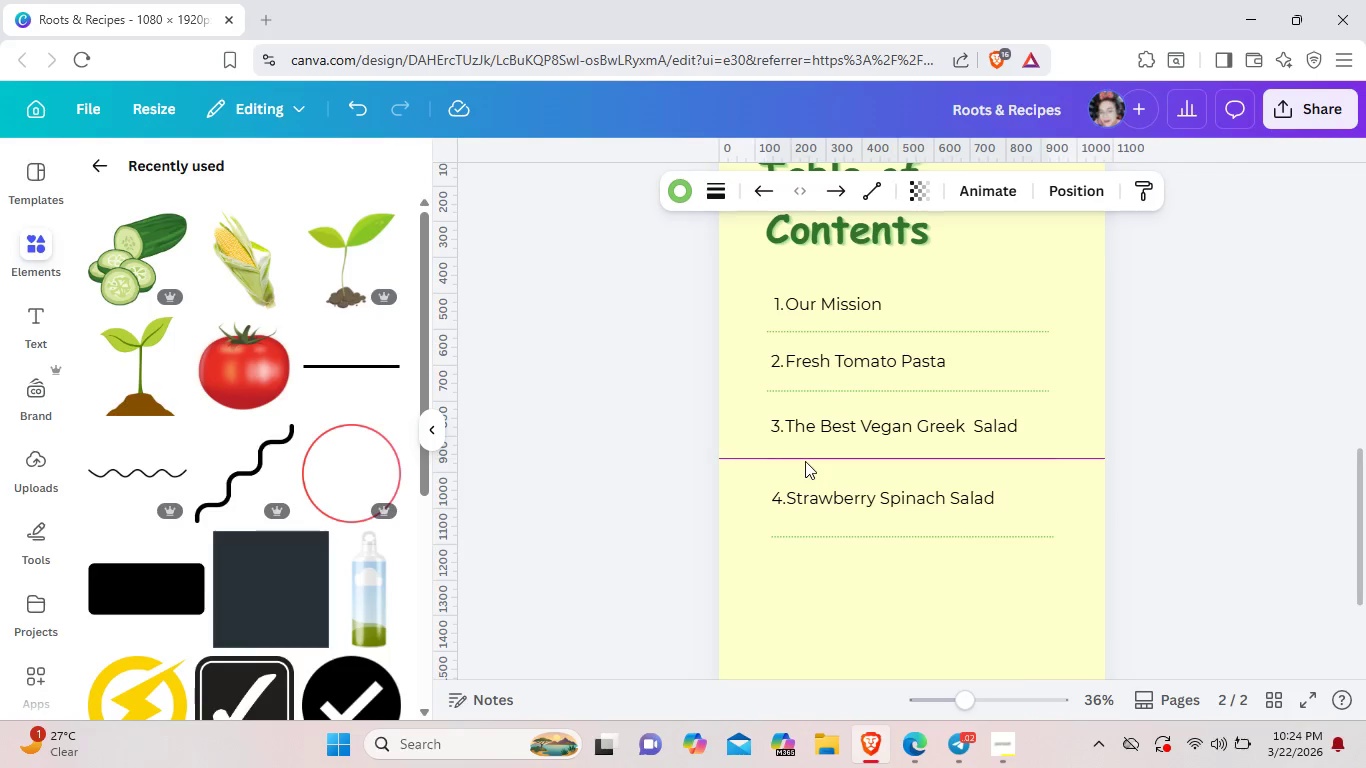 
key(ArrowUp)
 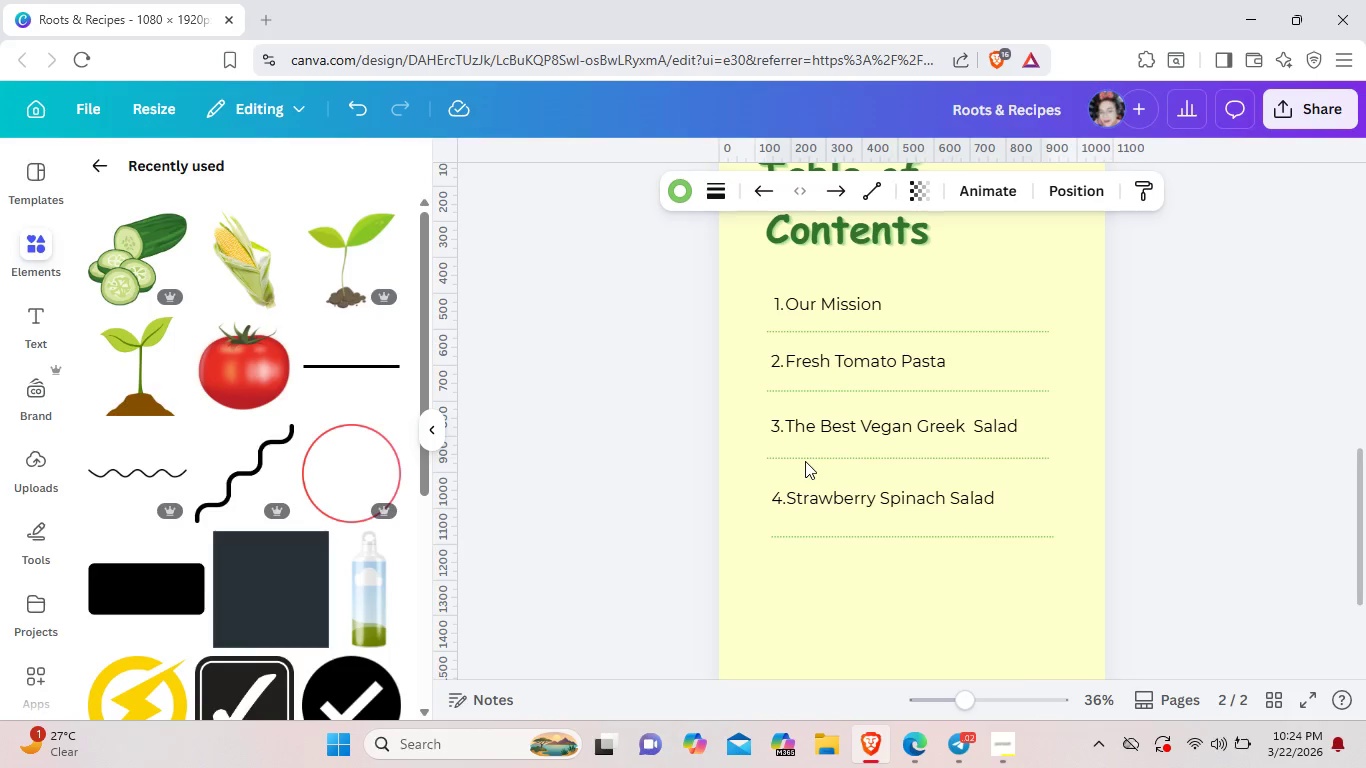 
key(ArrowUp)
 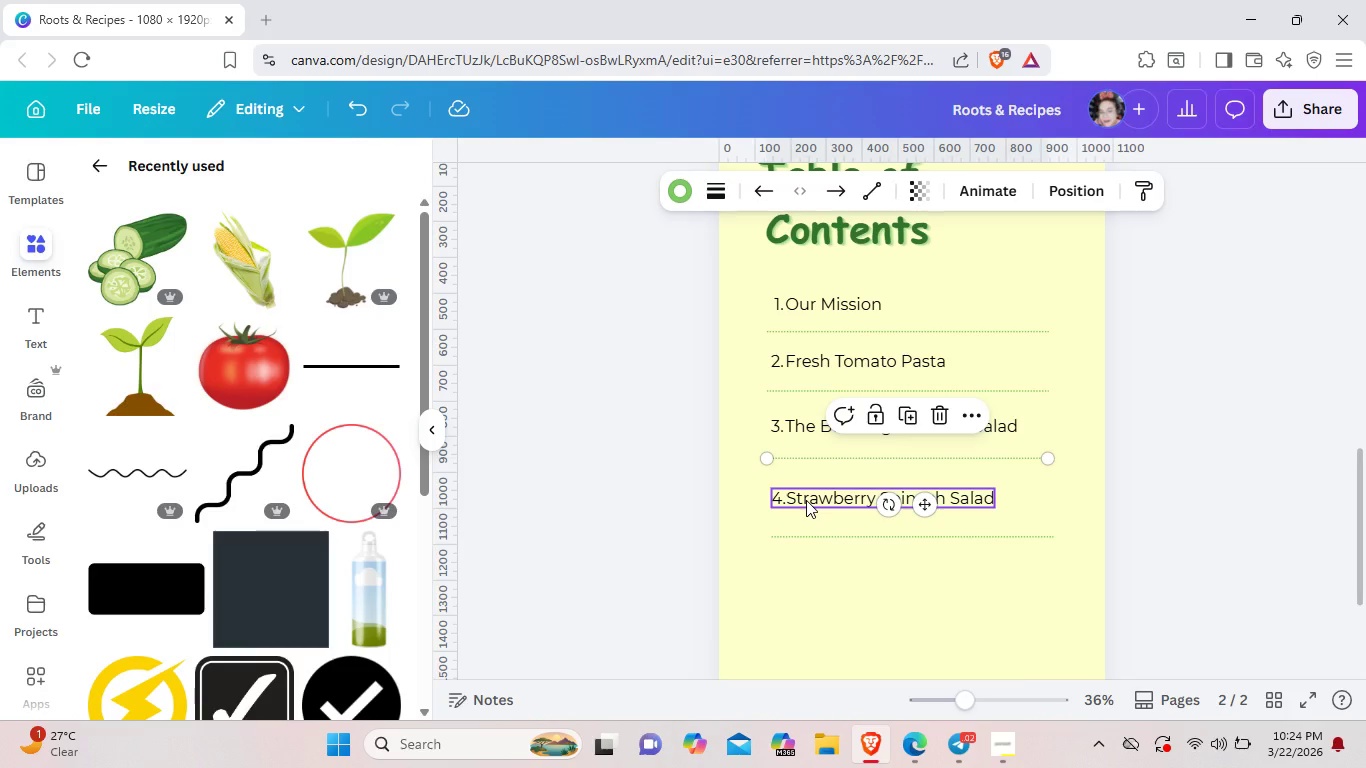 
key(ArrowUp)
 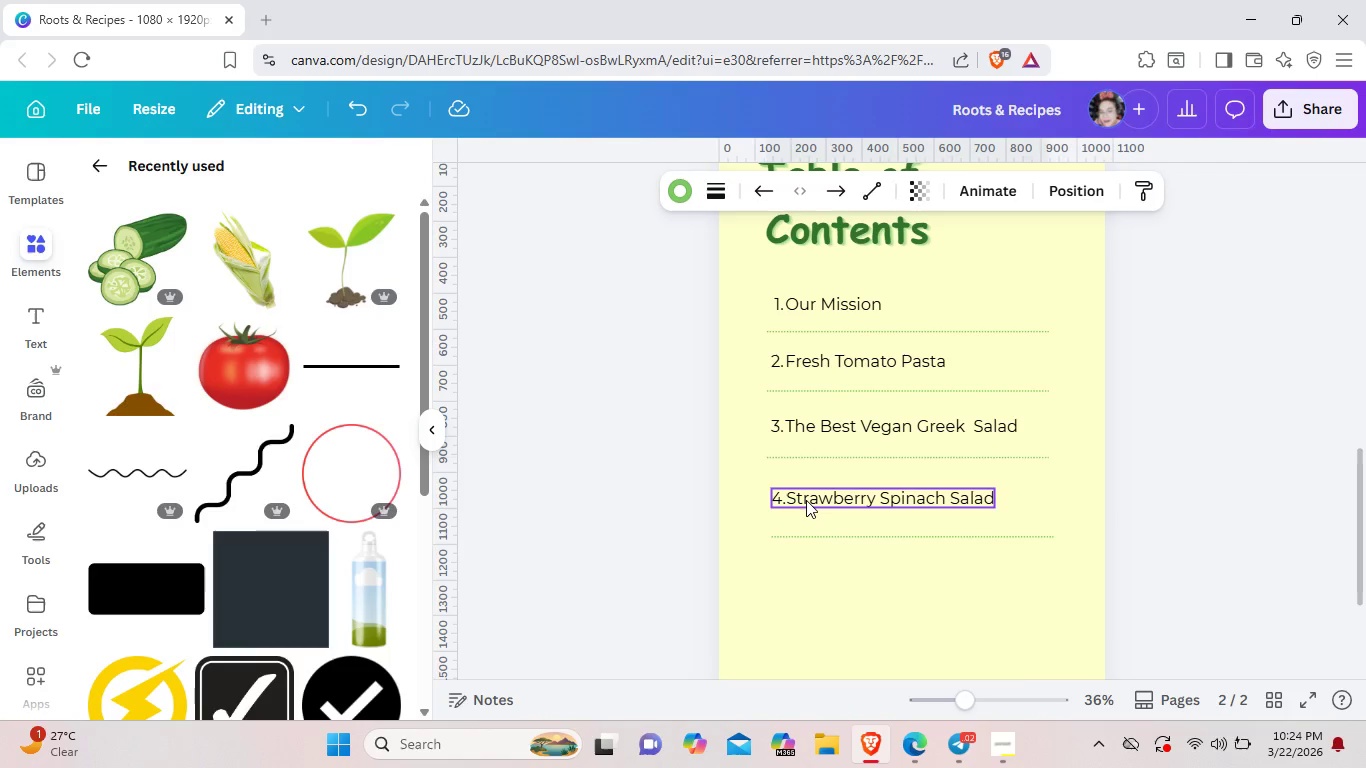 
key(ArrowUp)
 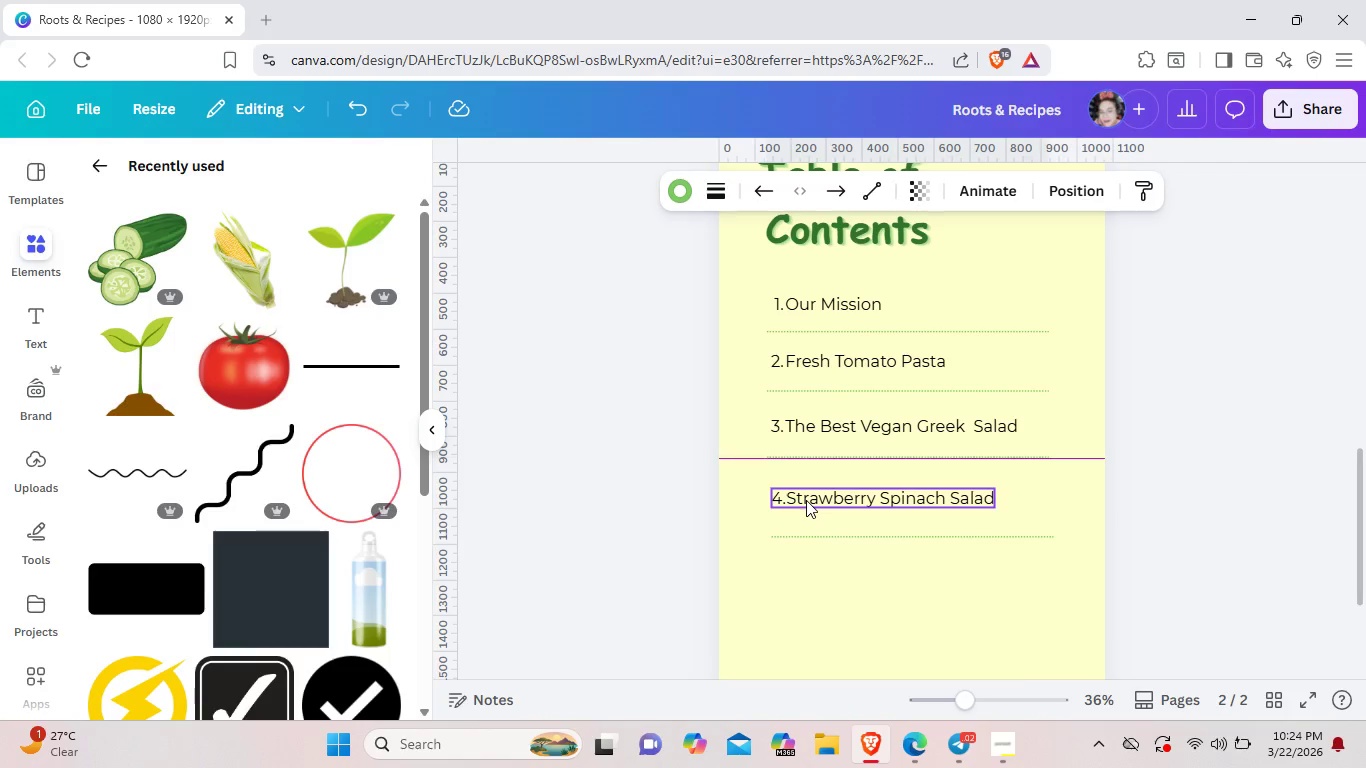 
key(ArrowUp)
 